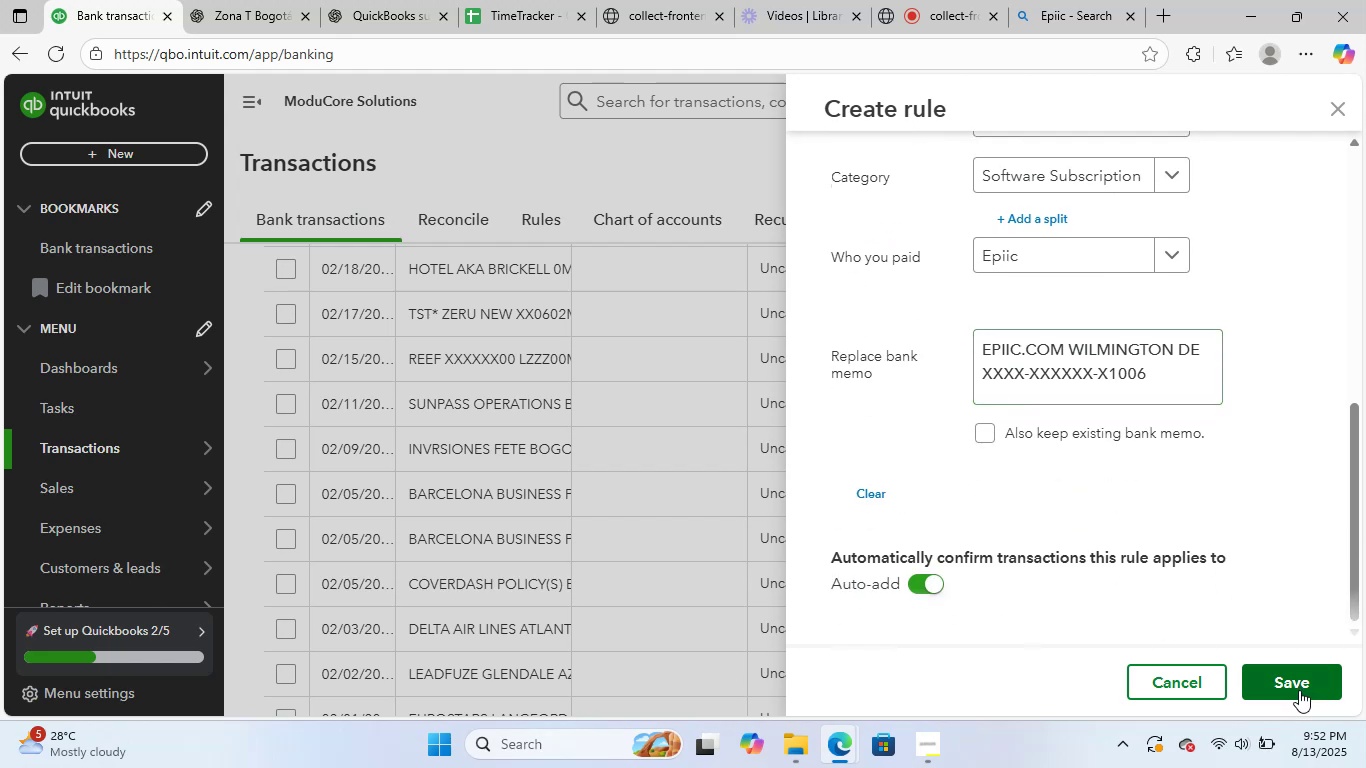 
left_click([1306, 679])
 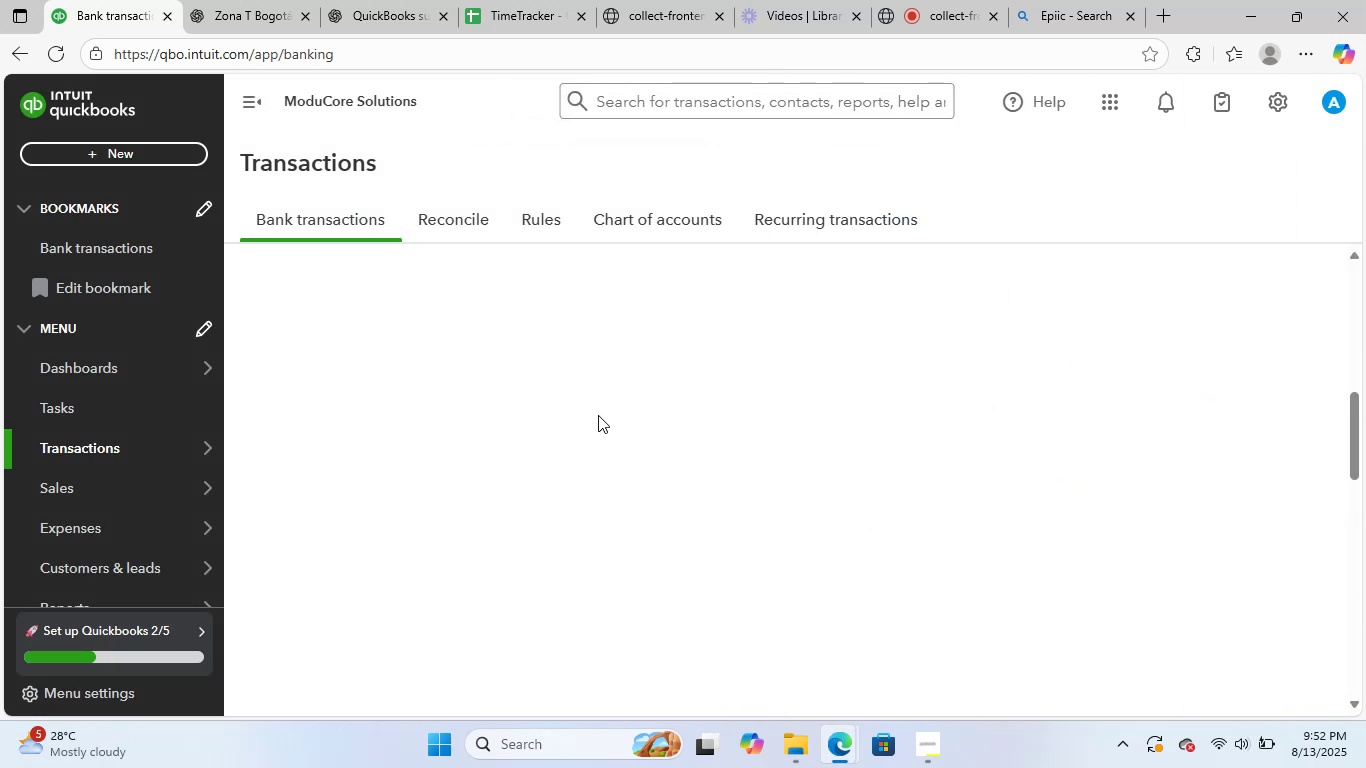 
wait(5.74)
 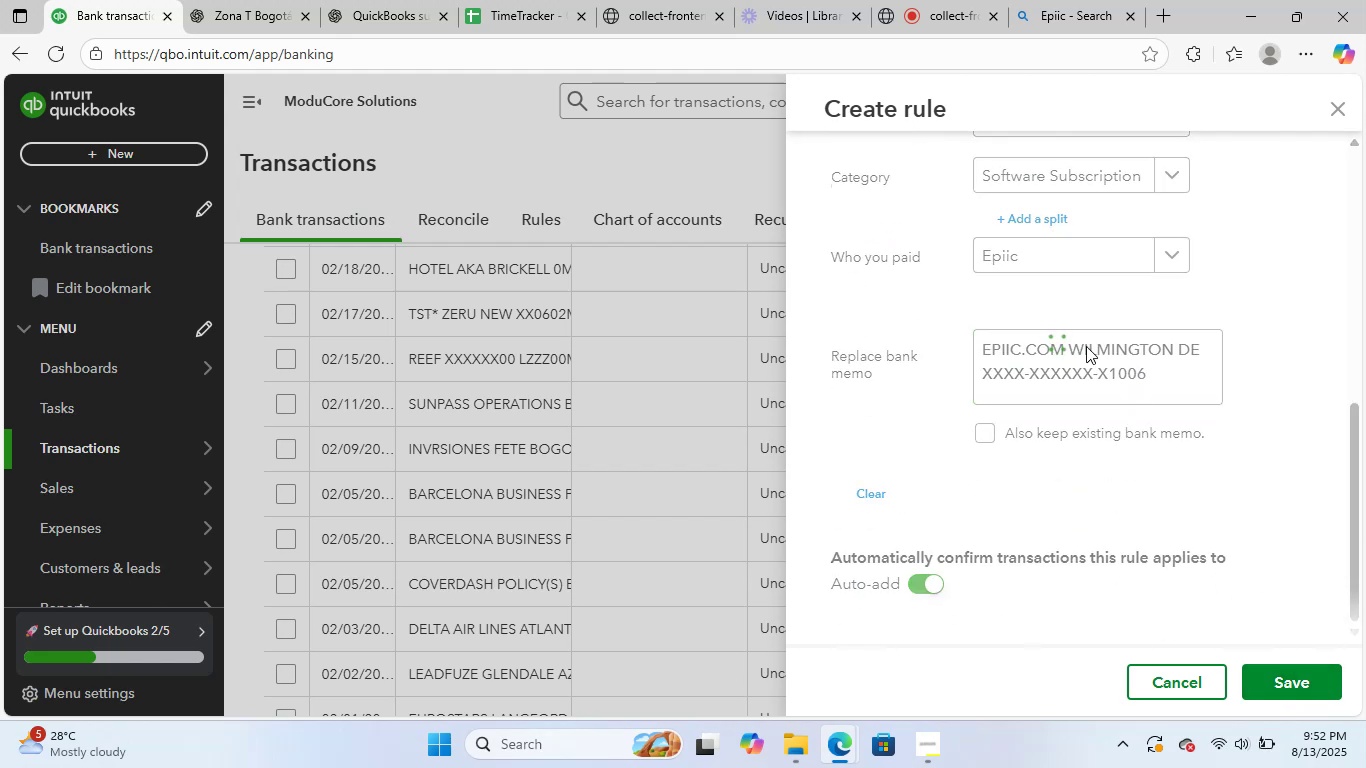 
scroll: coordinate [610, 425], scroll_direction: up, amount: 1.0
 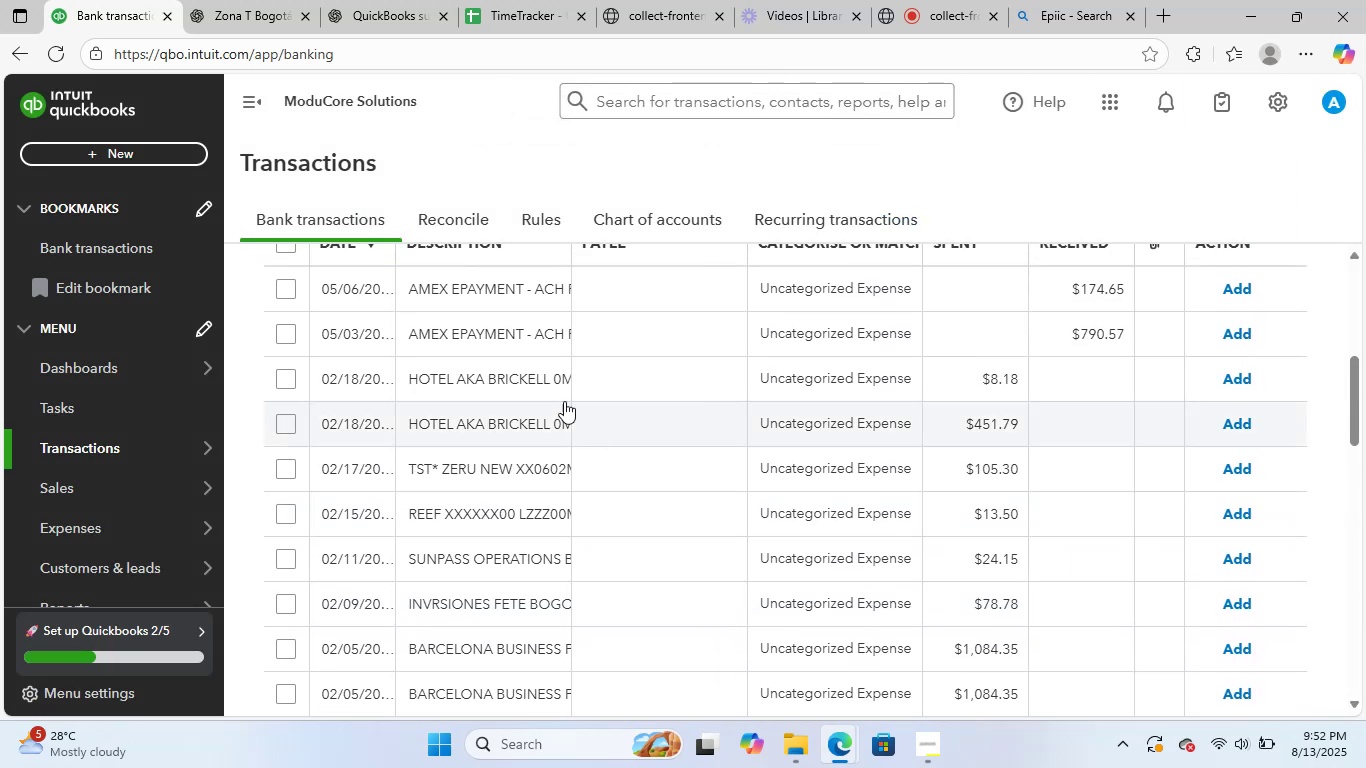 
left_click([516, 380])
 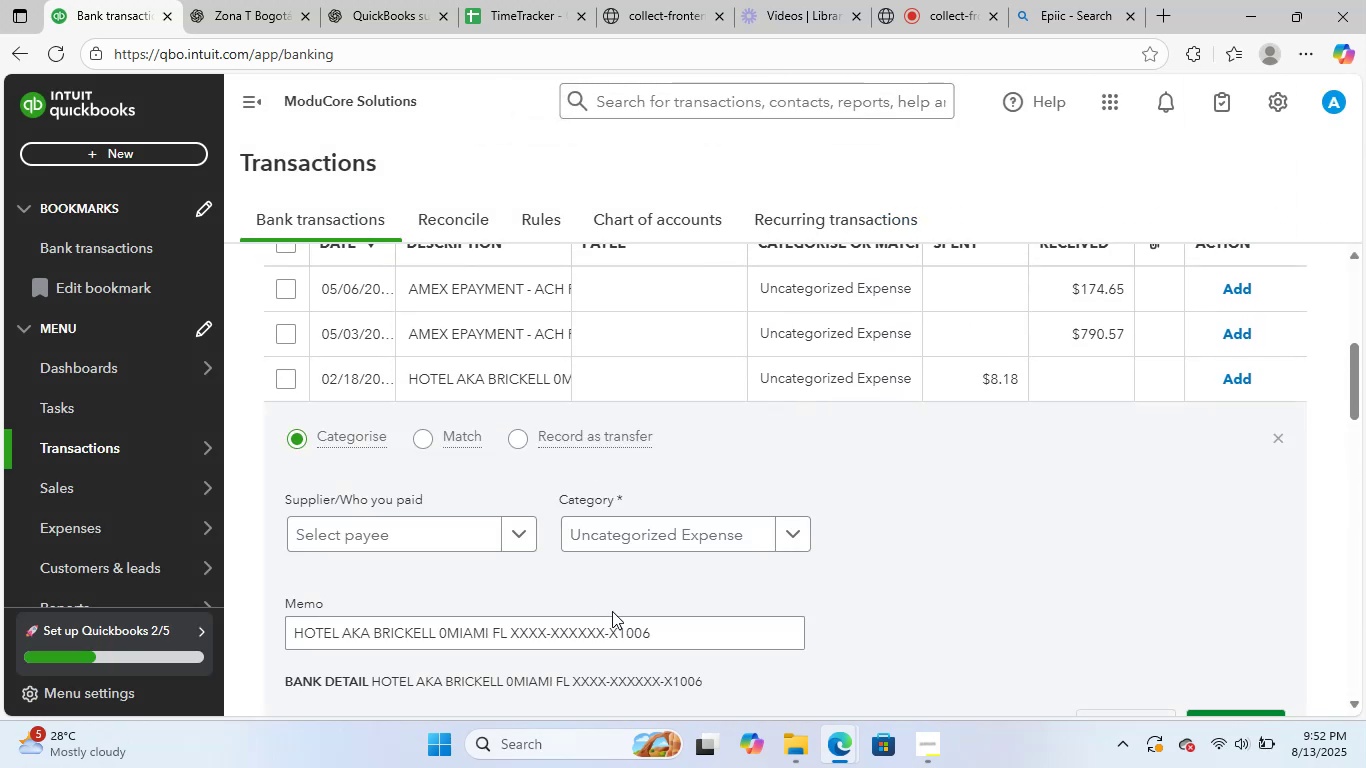 
left_click_drag(start_coordinate=[662, 637], to_coordinate=[247, 613])
 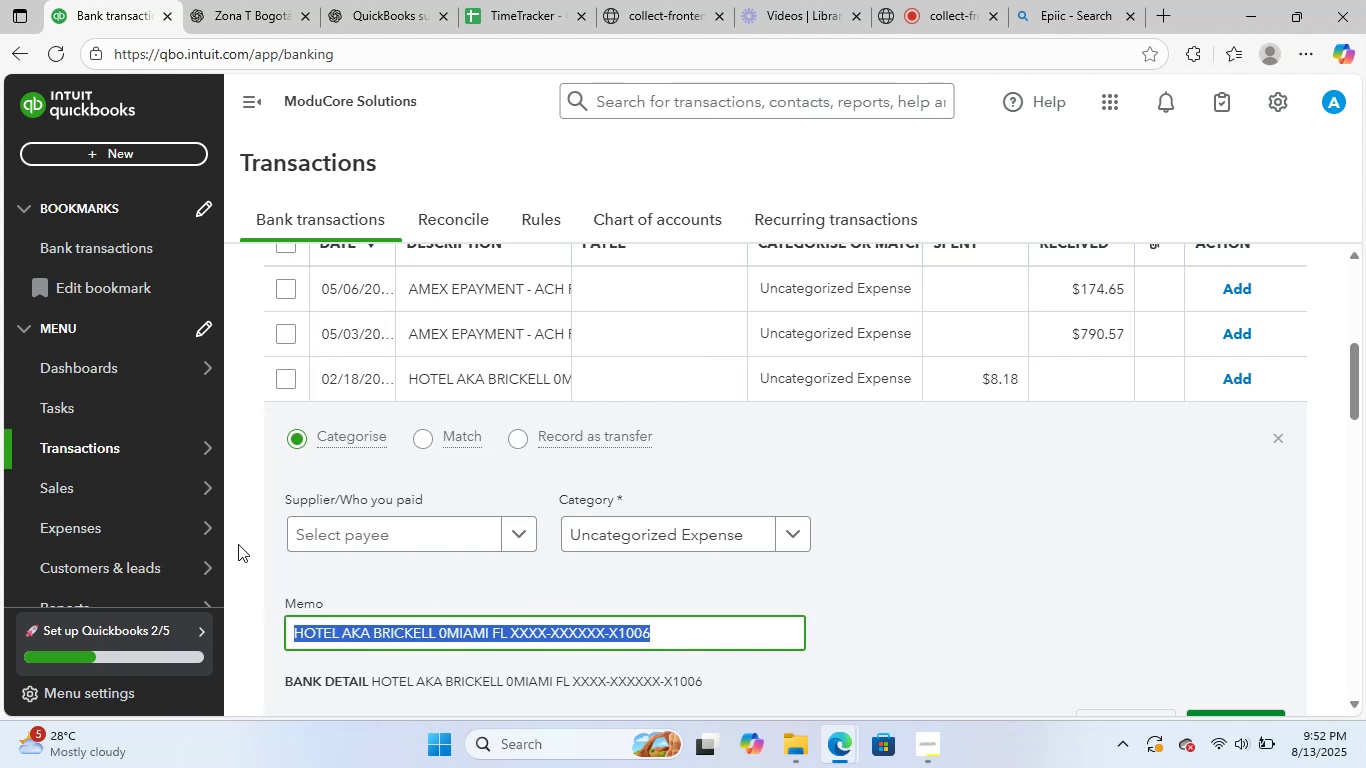 
key(Control+ControlLeft)
 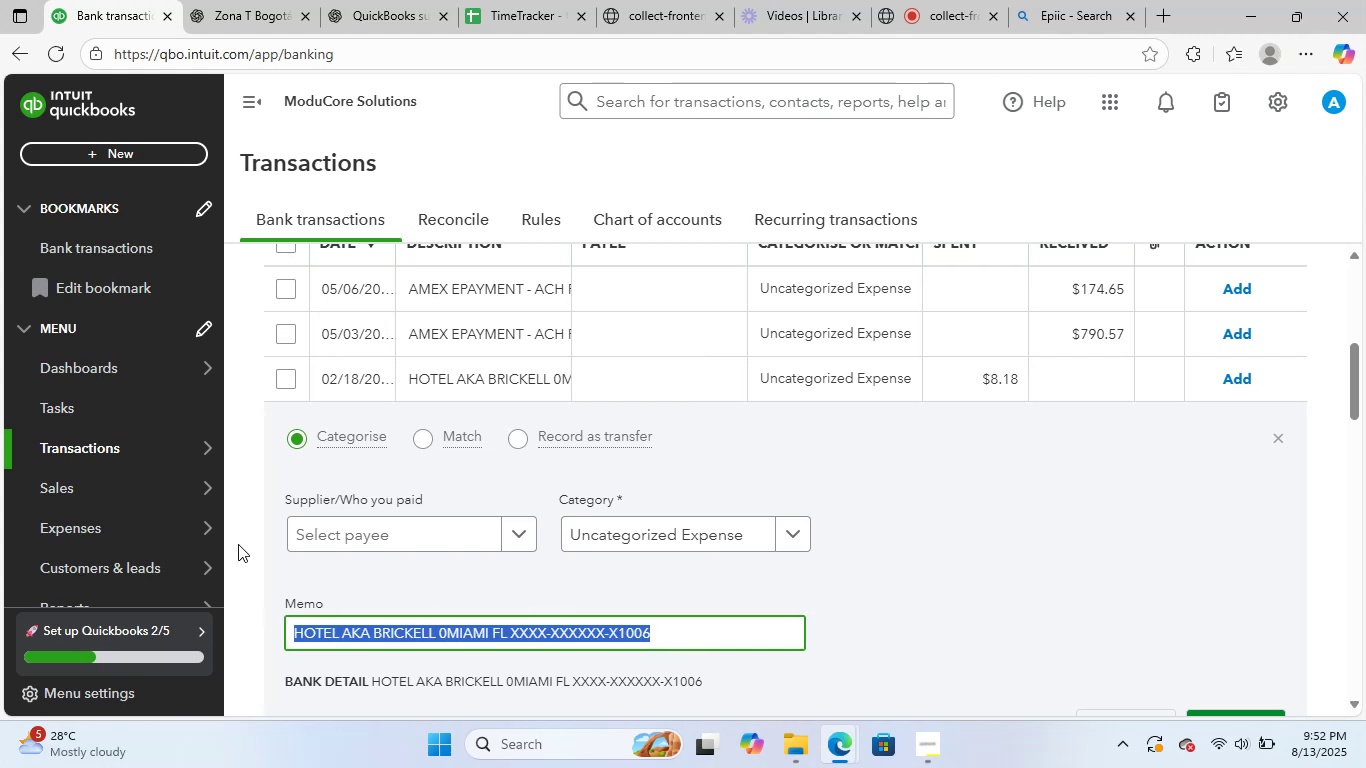 
key(Control+C)
 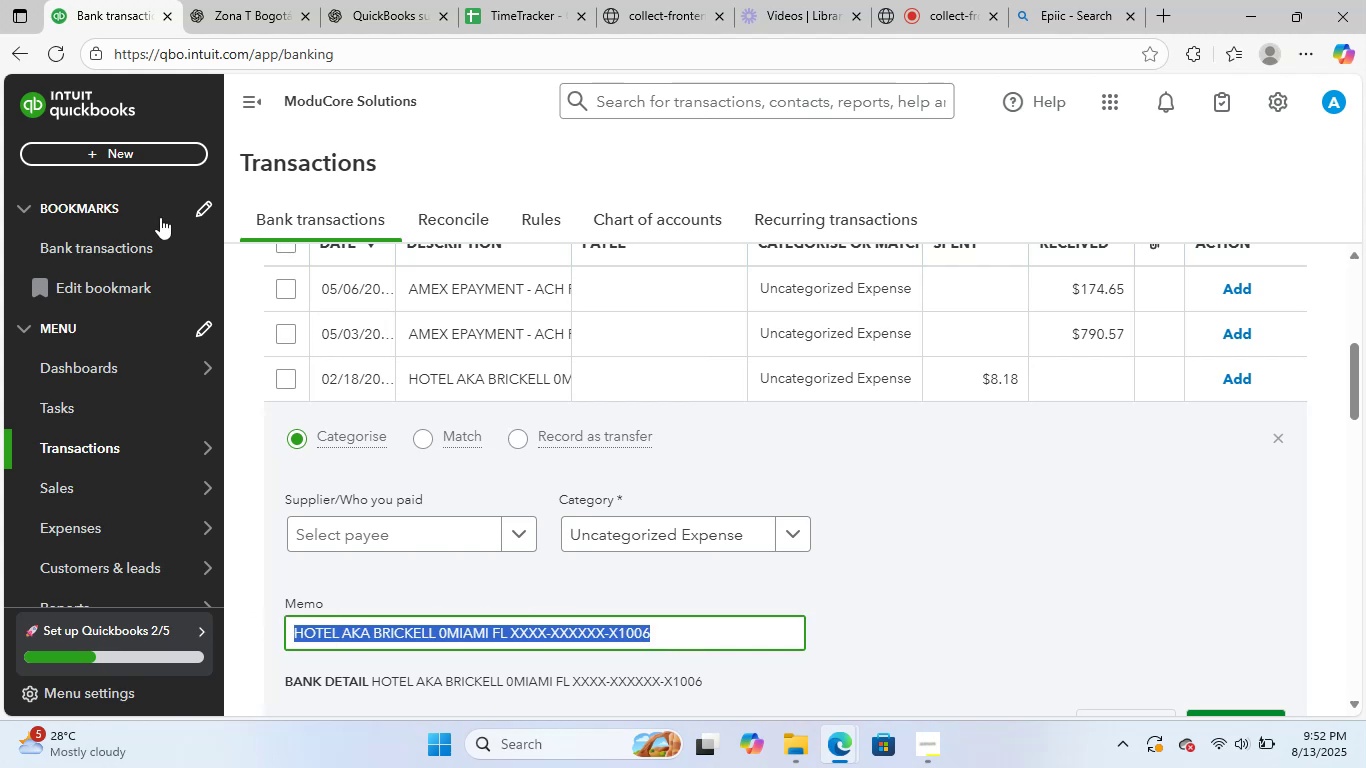 
left_click([260, 0])
 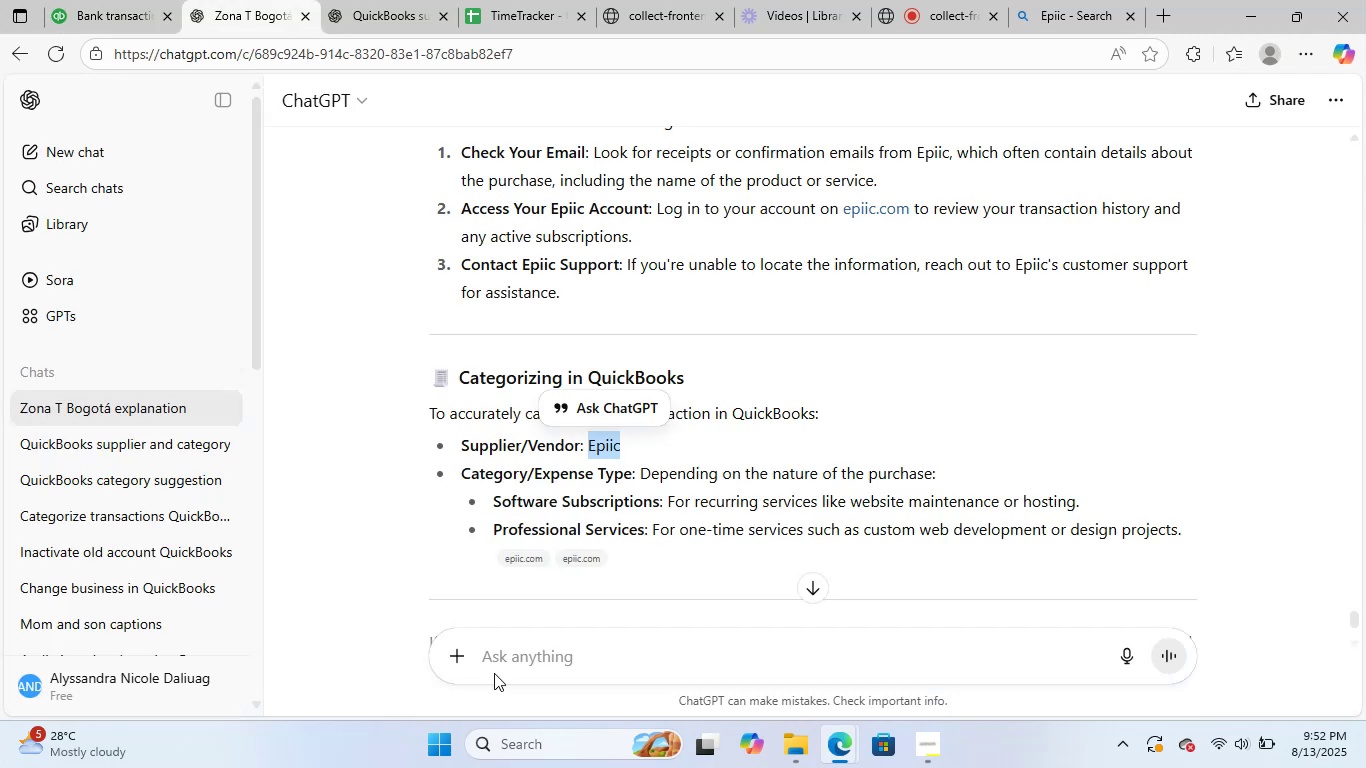 
left_click([511, 658])
 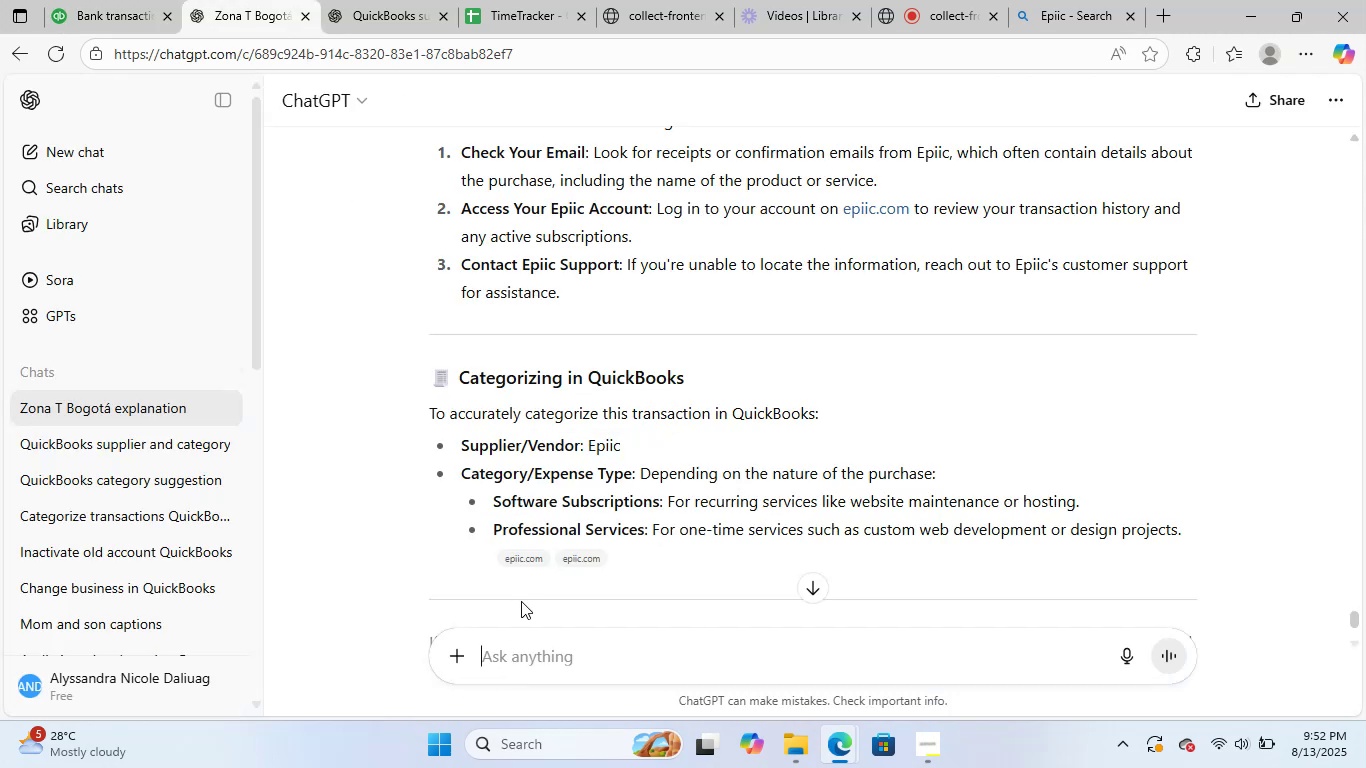 
key(Control+V)
 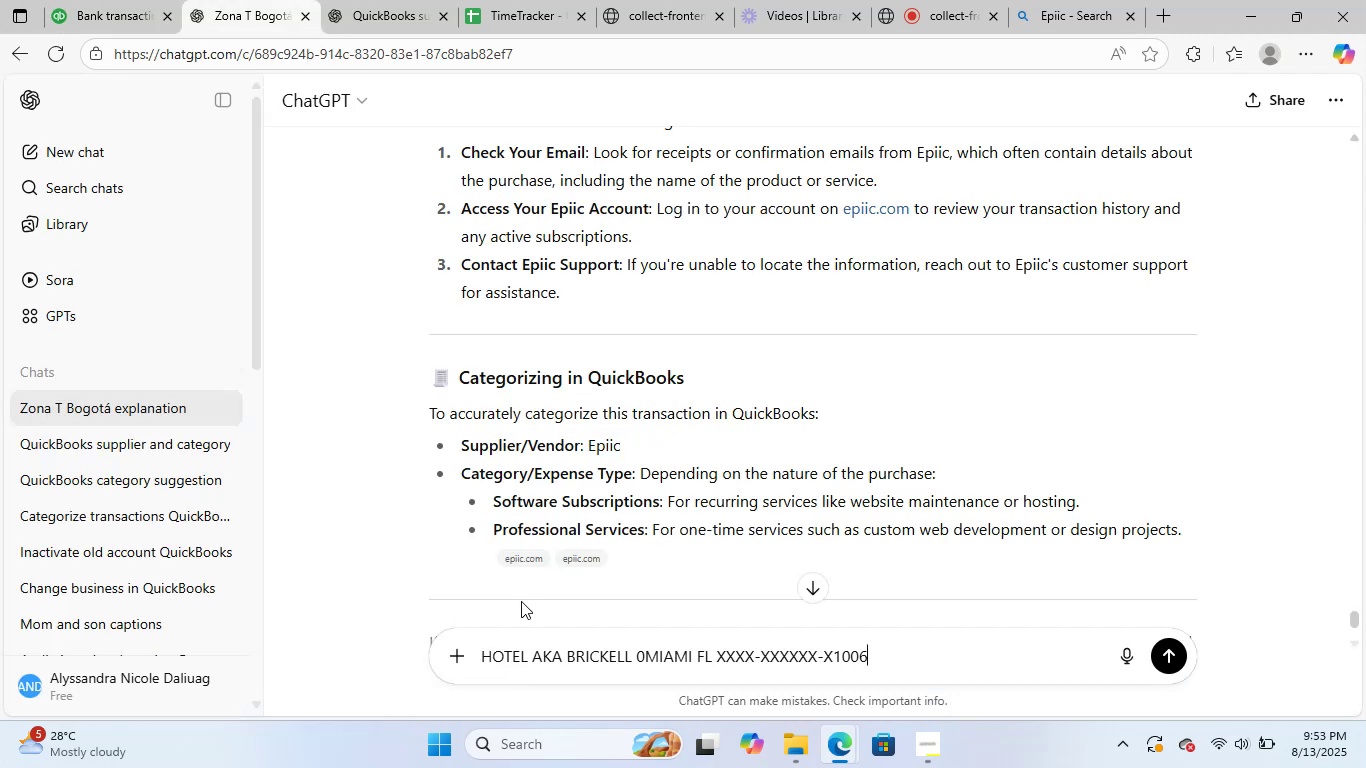 
key(NumpadEnter)
 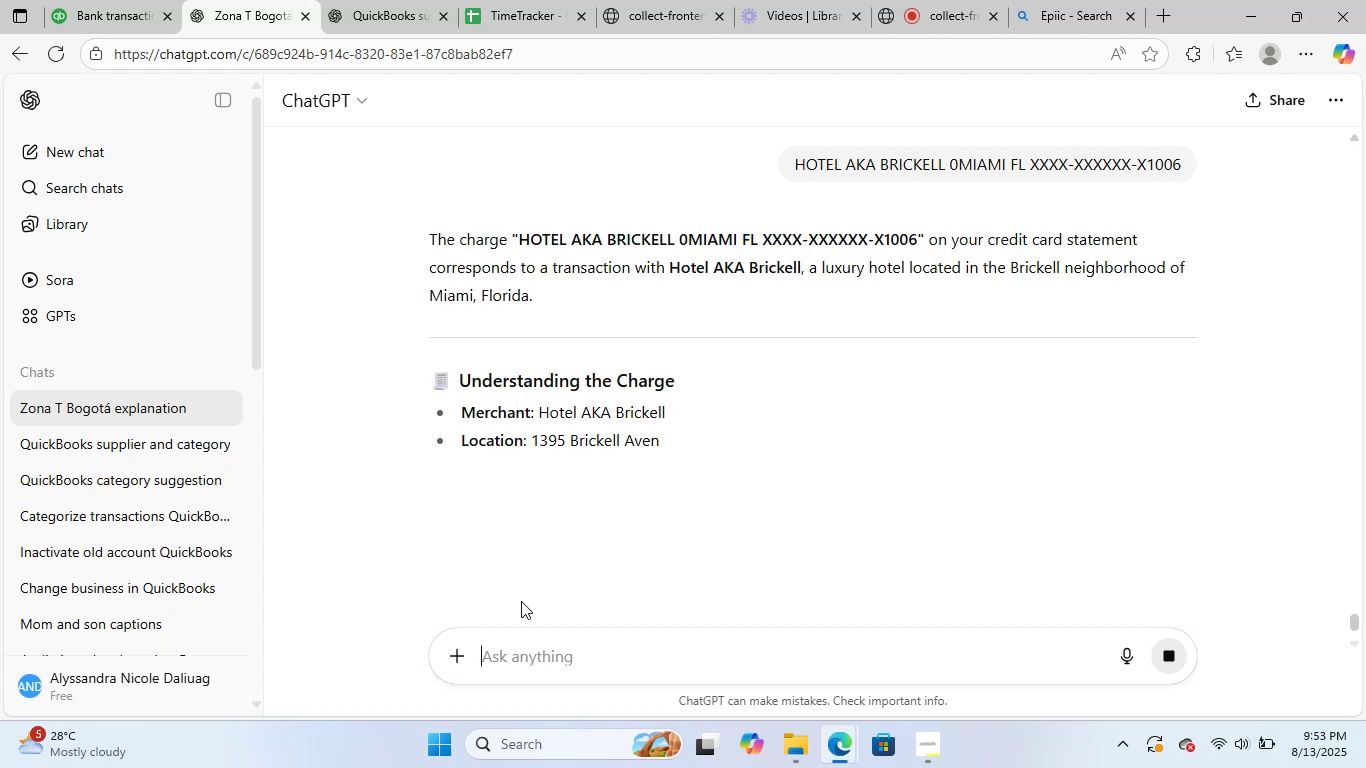 
wait(15.41)
 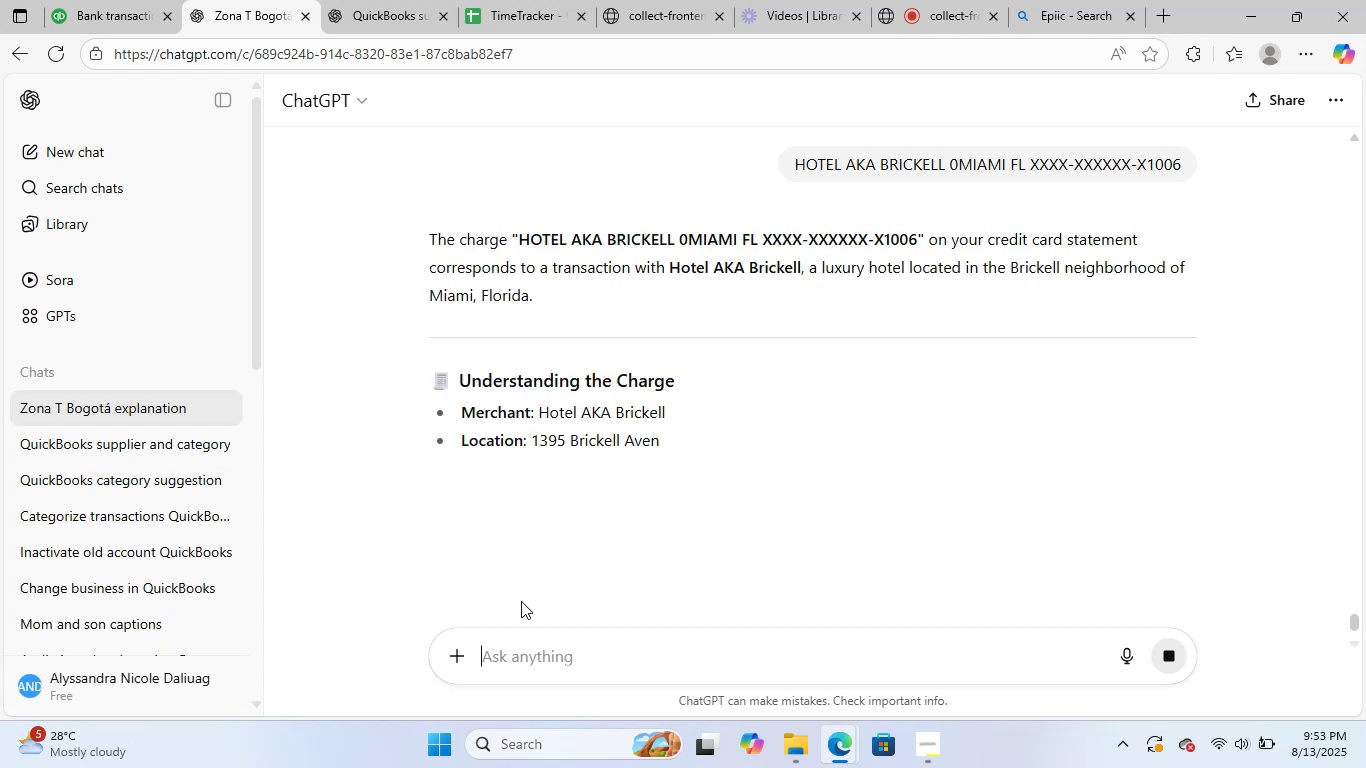 
scroll: coordinate [593, 543], scroll_direction: down, amount: 14.0
 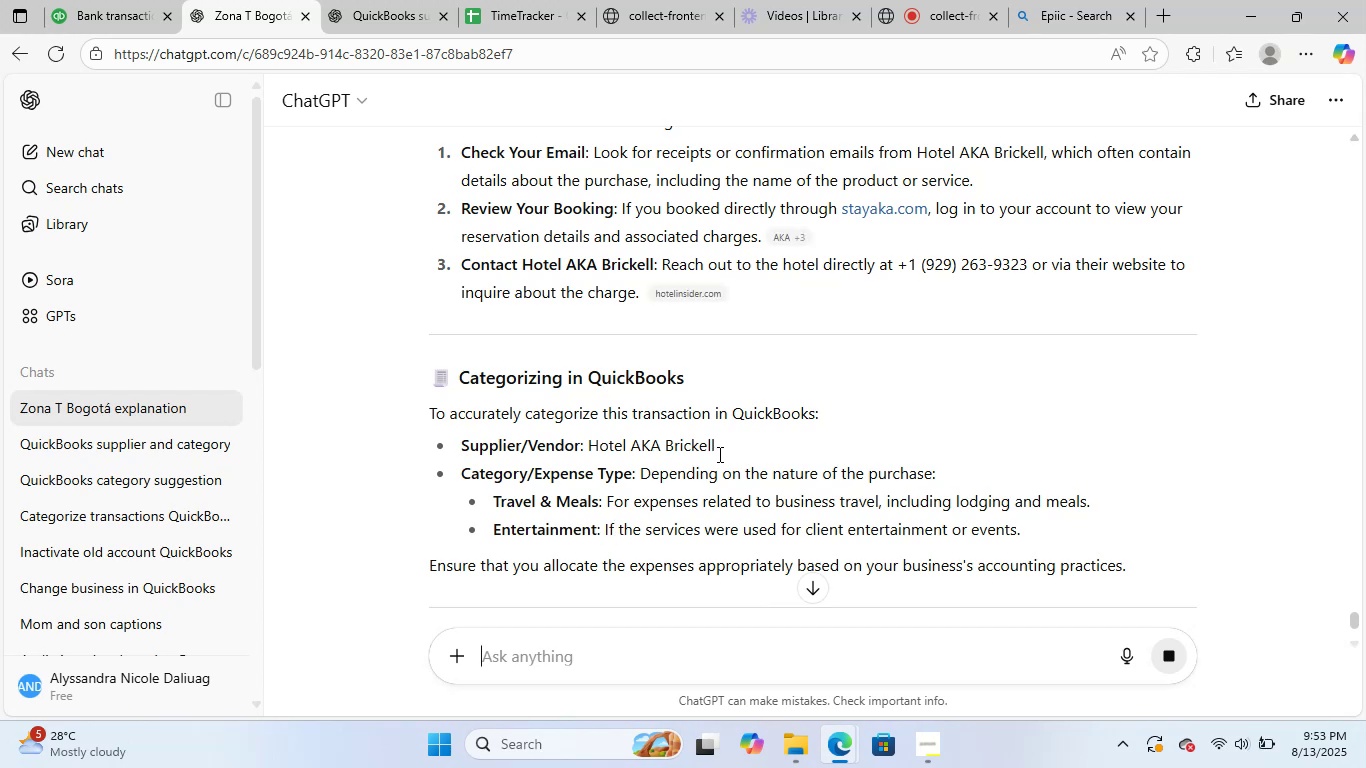 
wait(5.16)
 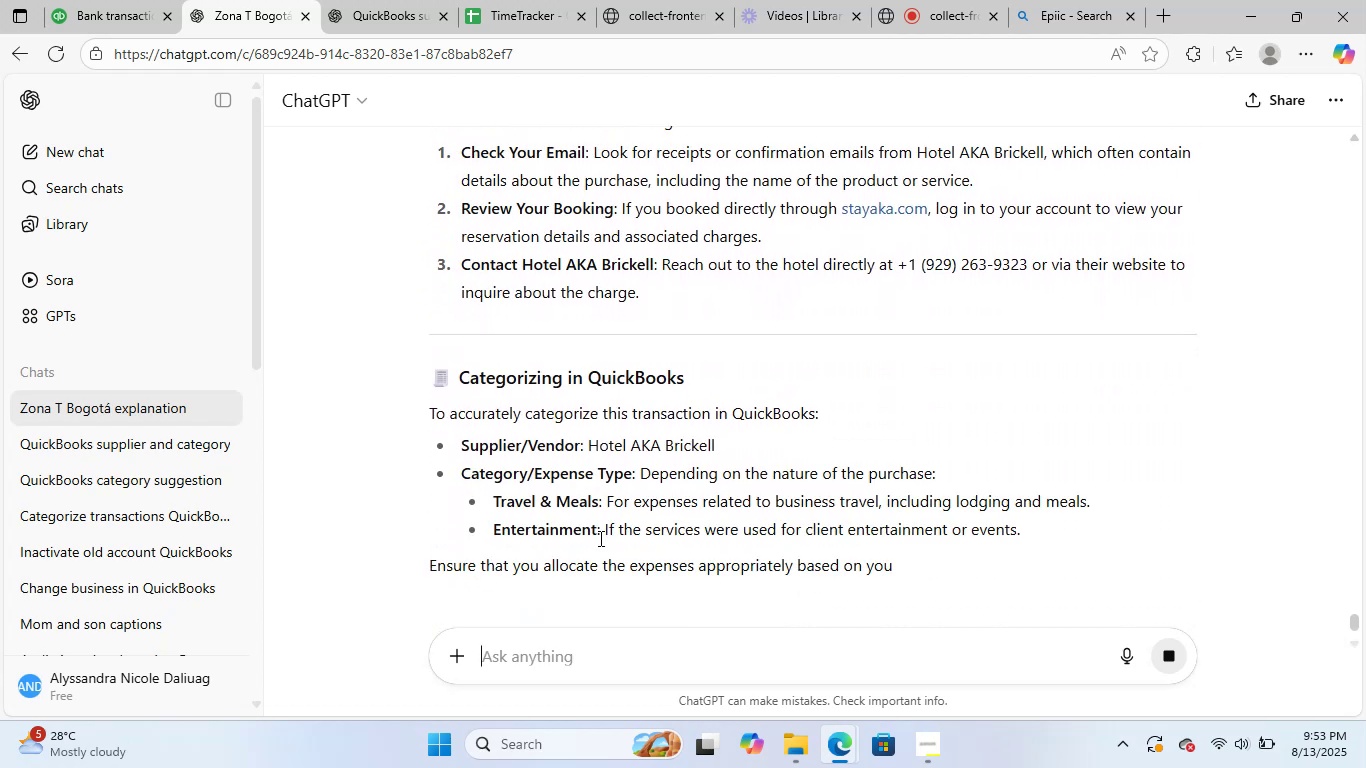 
left_click_drag(start_coordinate=[718, 445], to_coordinate=[590, 453])
 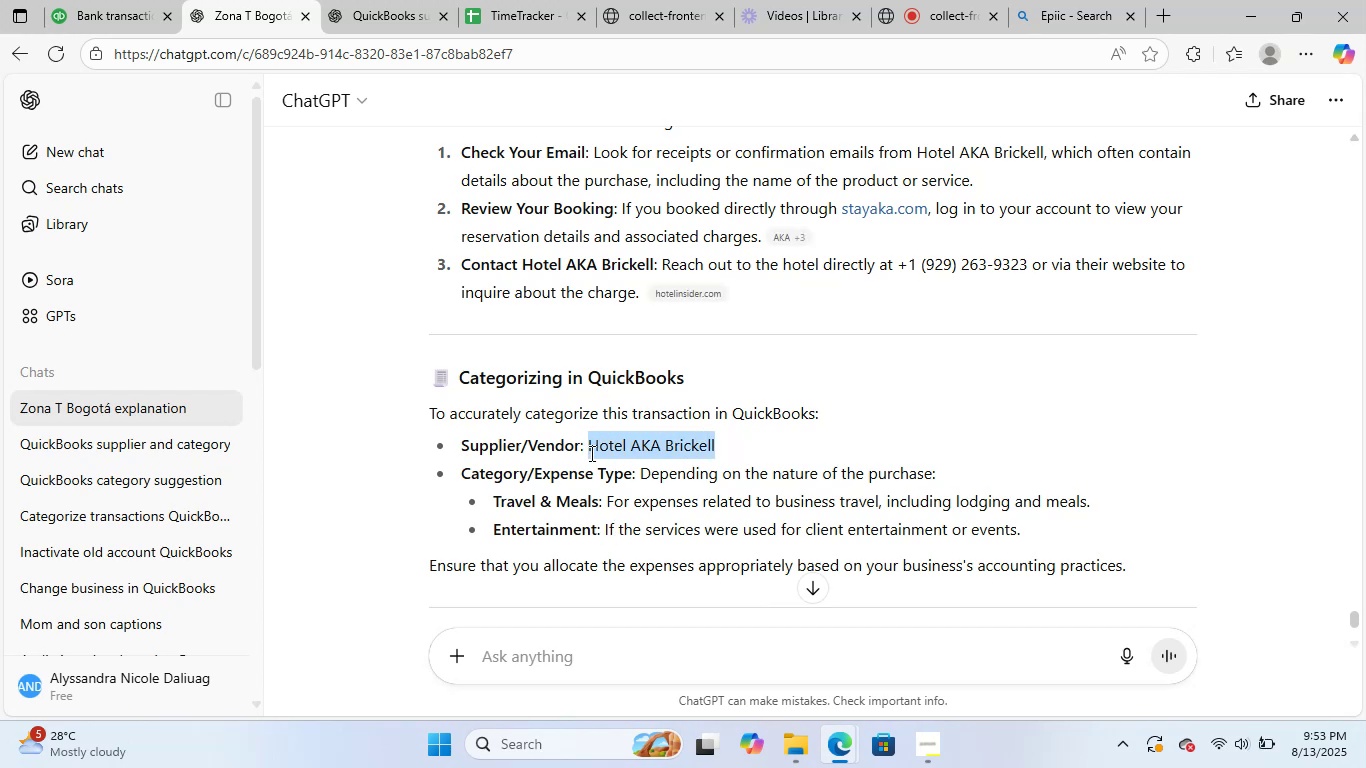 
key(Control+C)
 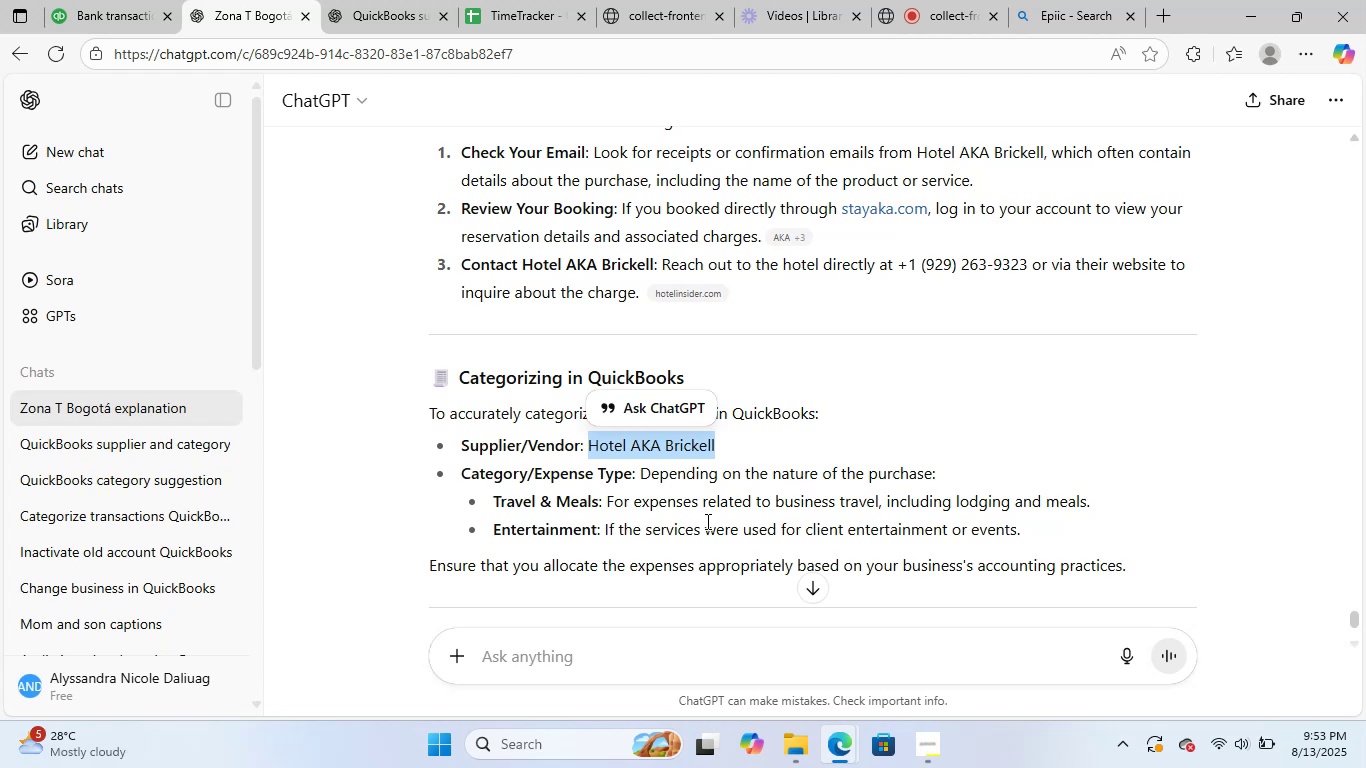 
wait(19.24)
 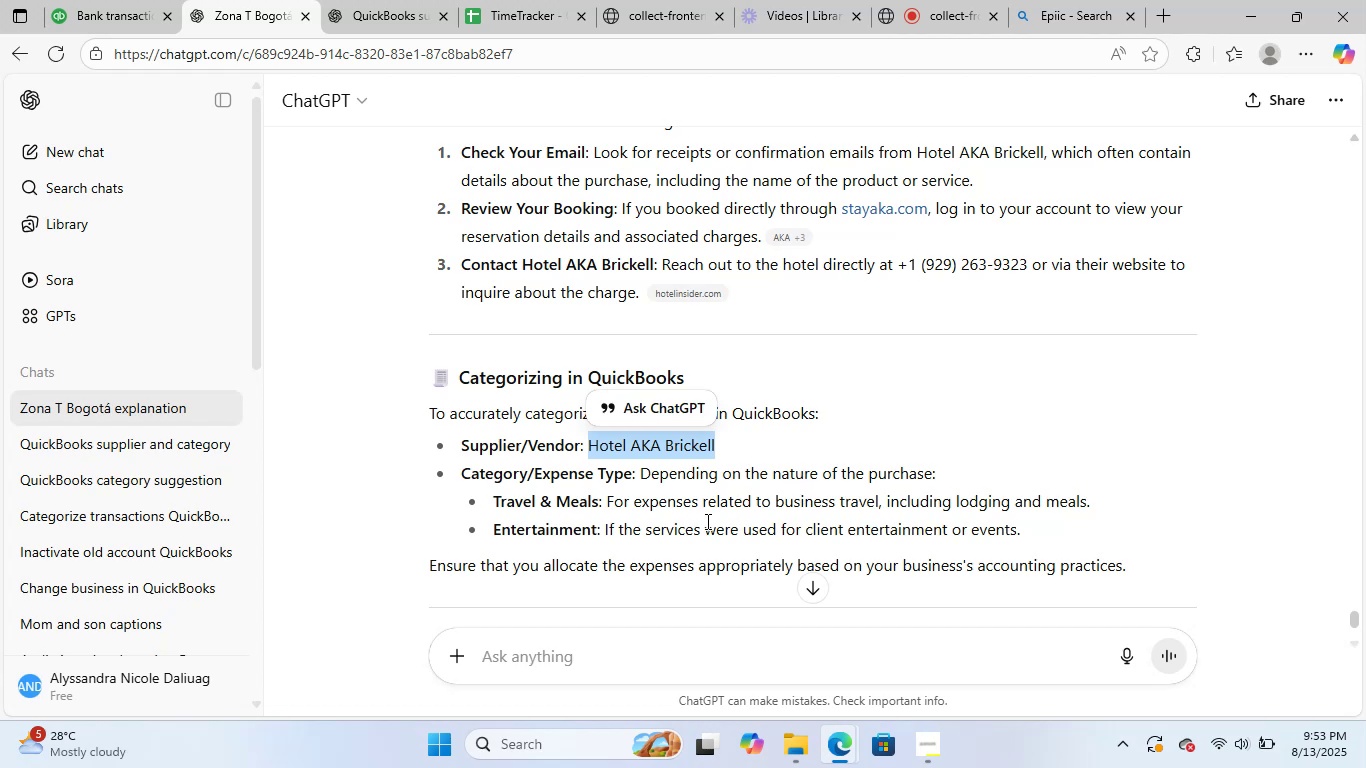 
key(Control+C)
 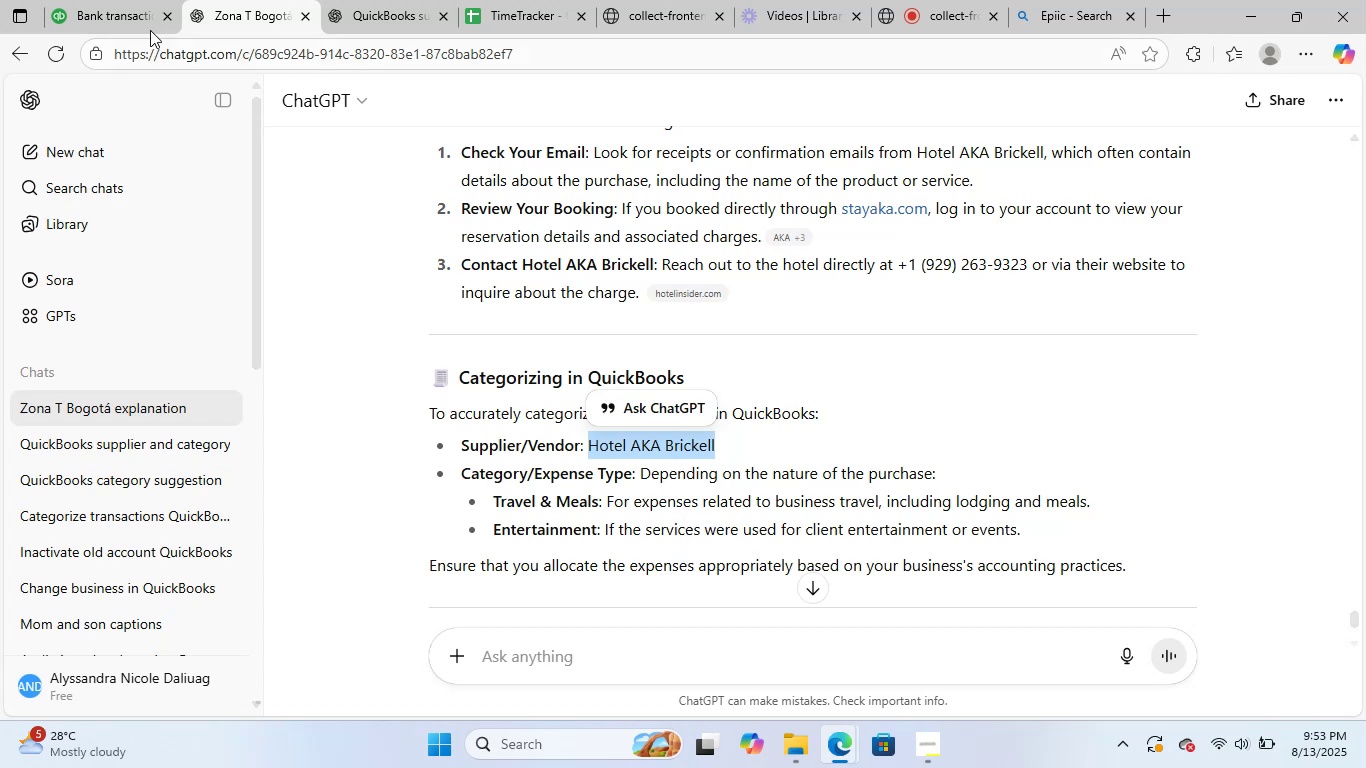 
left_click([103, 0])
 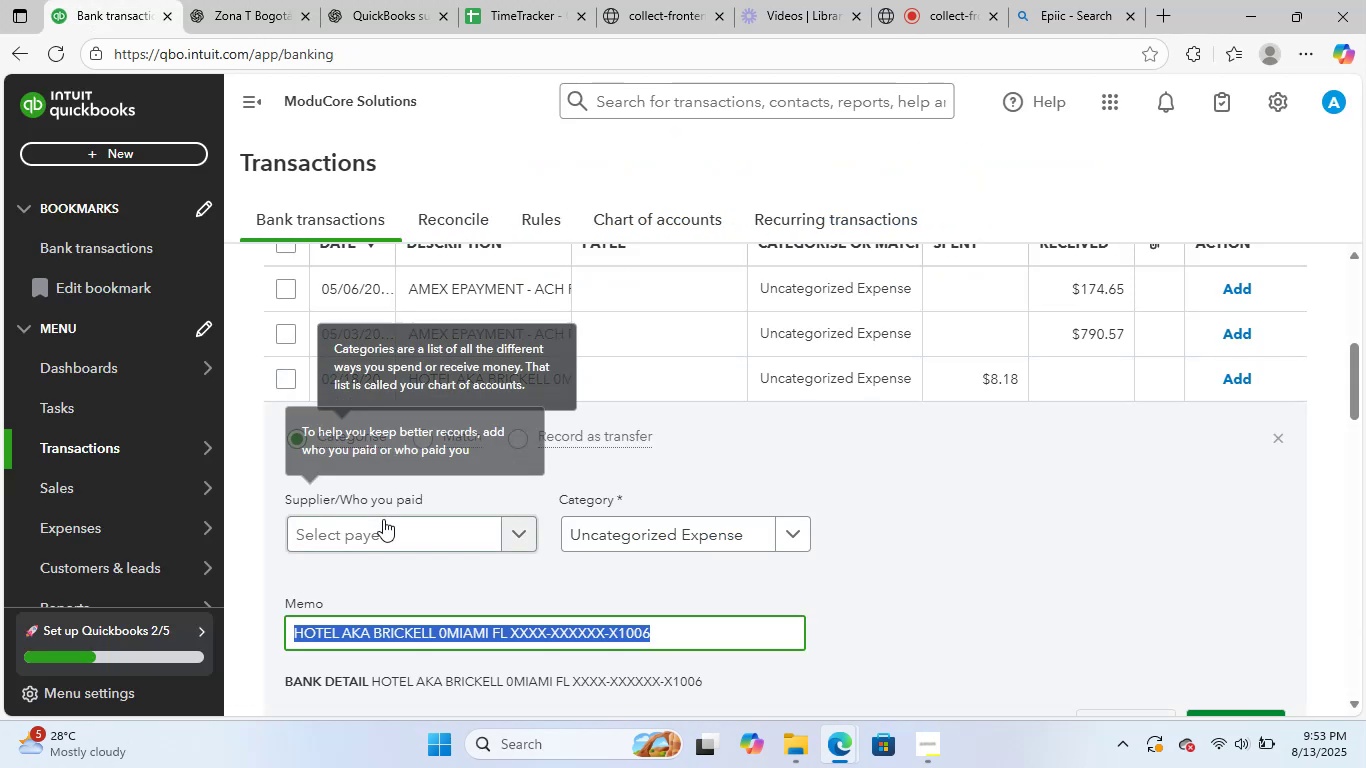 
left_click([385, 537])
 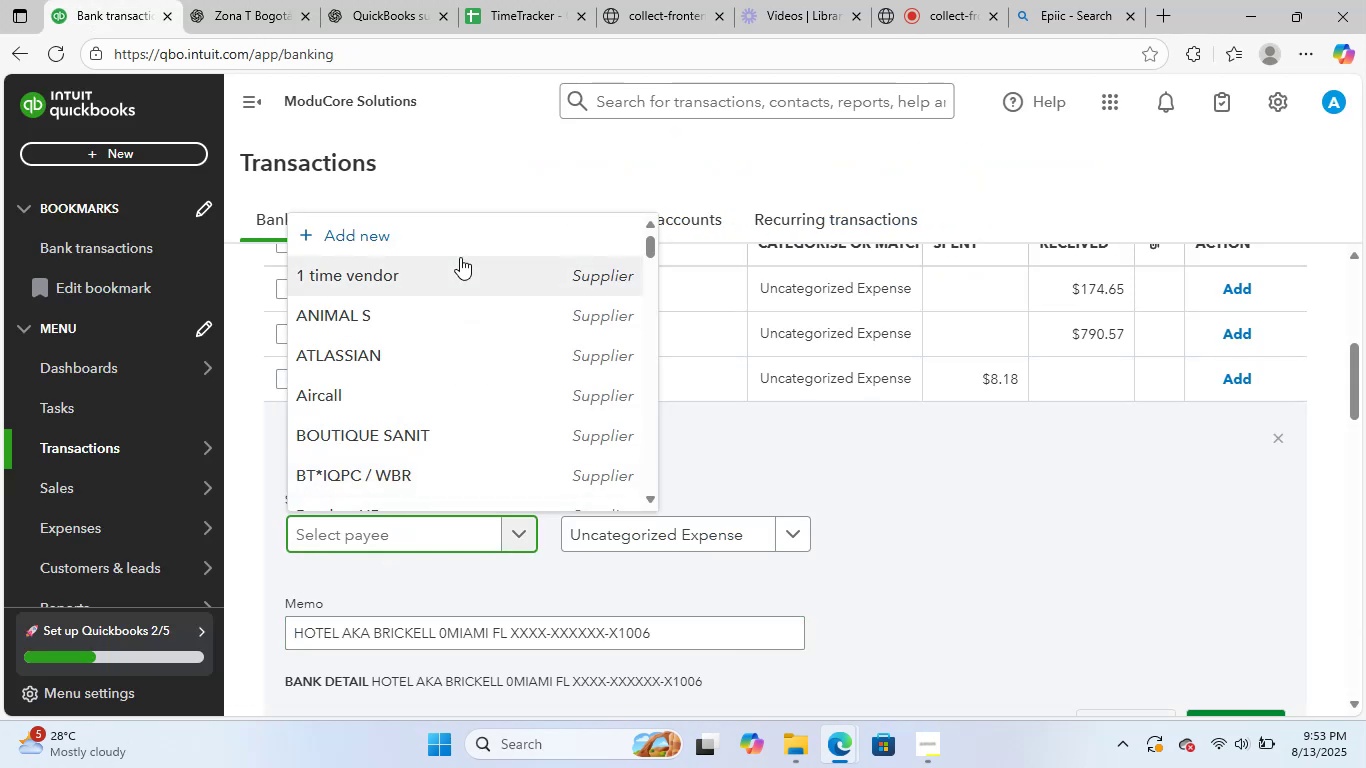 
left_click([466, 249])
 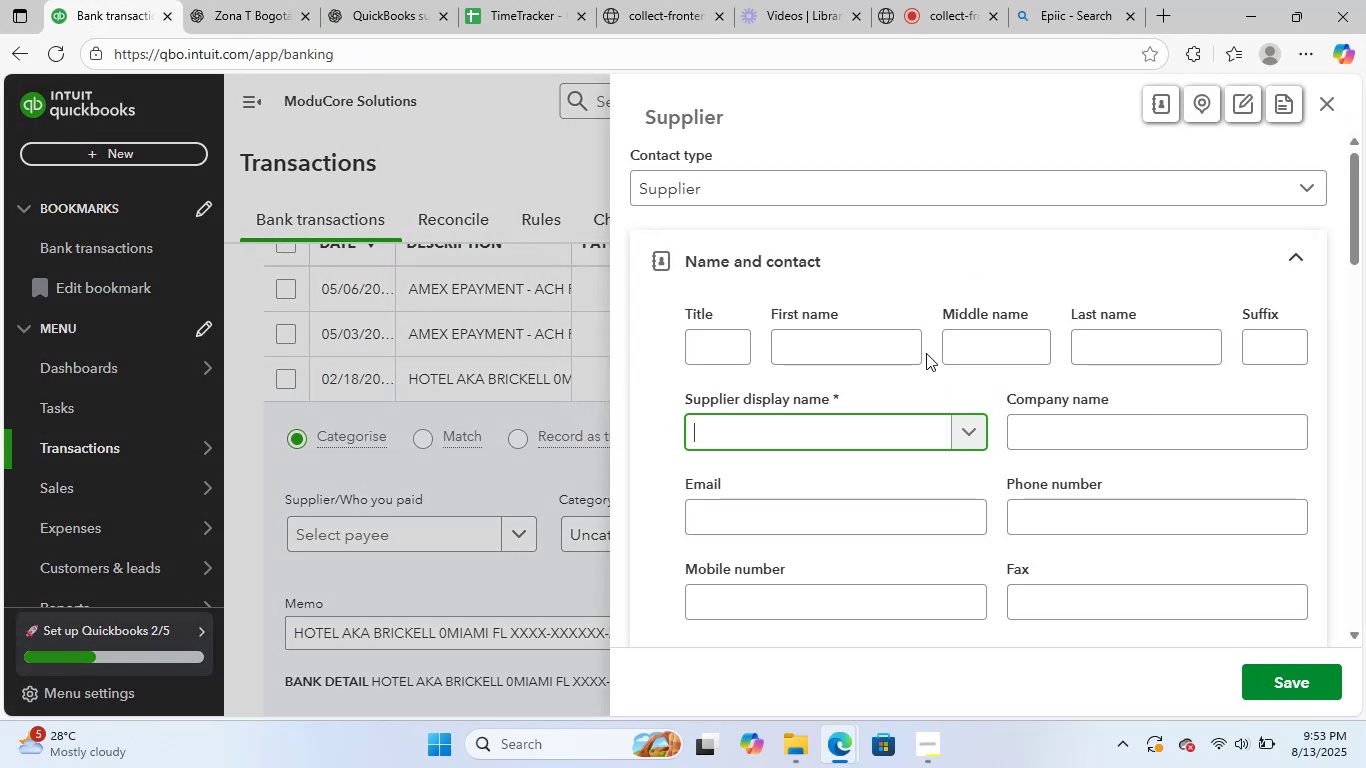 
key(Control+ControlLeft)
 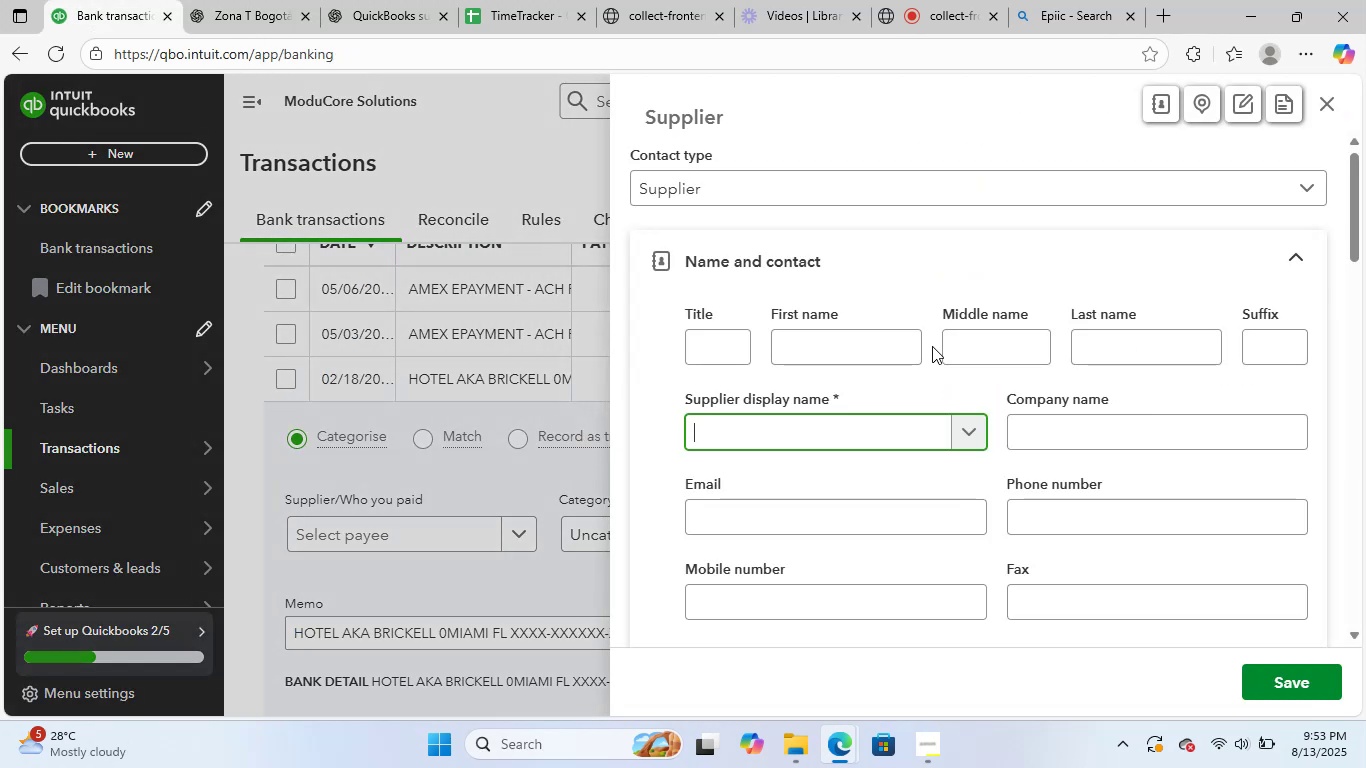 
key(Control+V)
 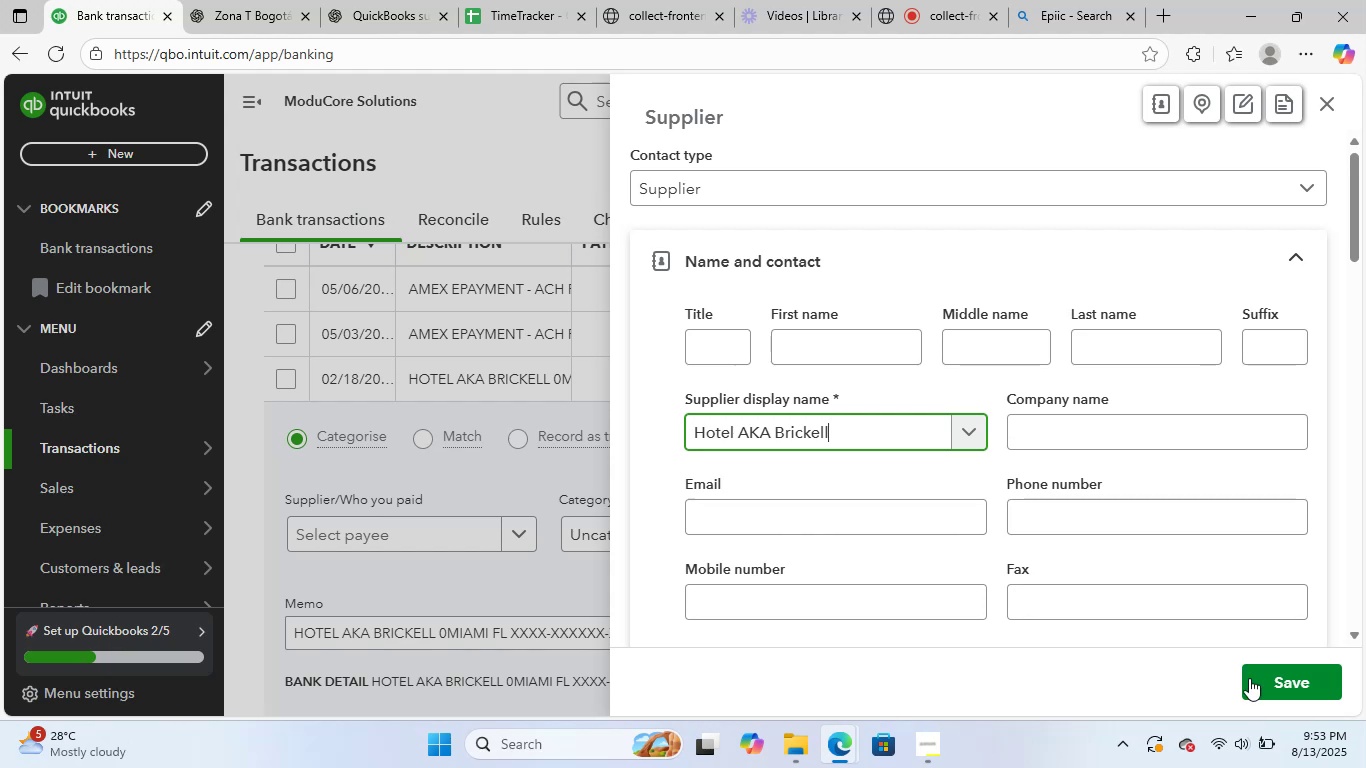 
left_click([1272, 674])
 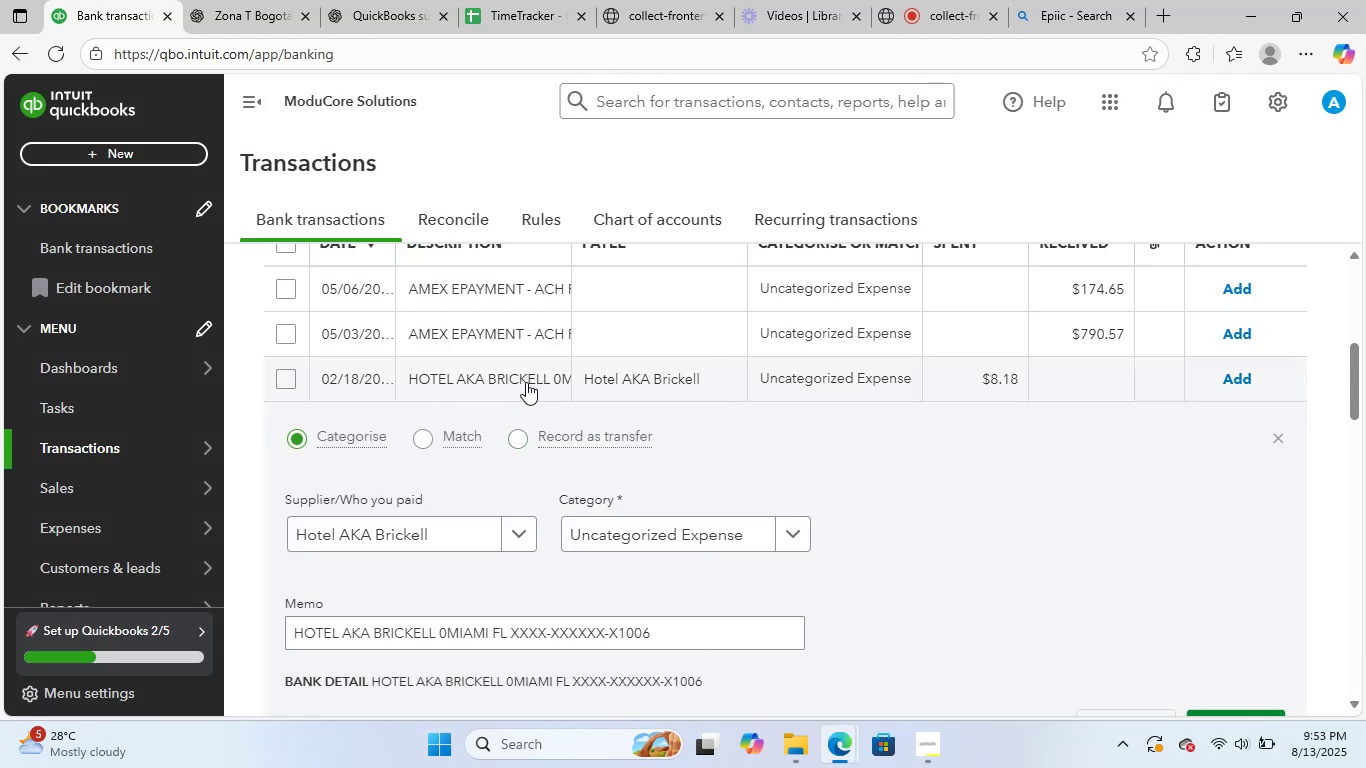 
left_click([656, 529])
 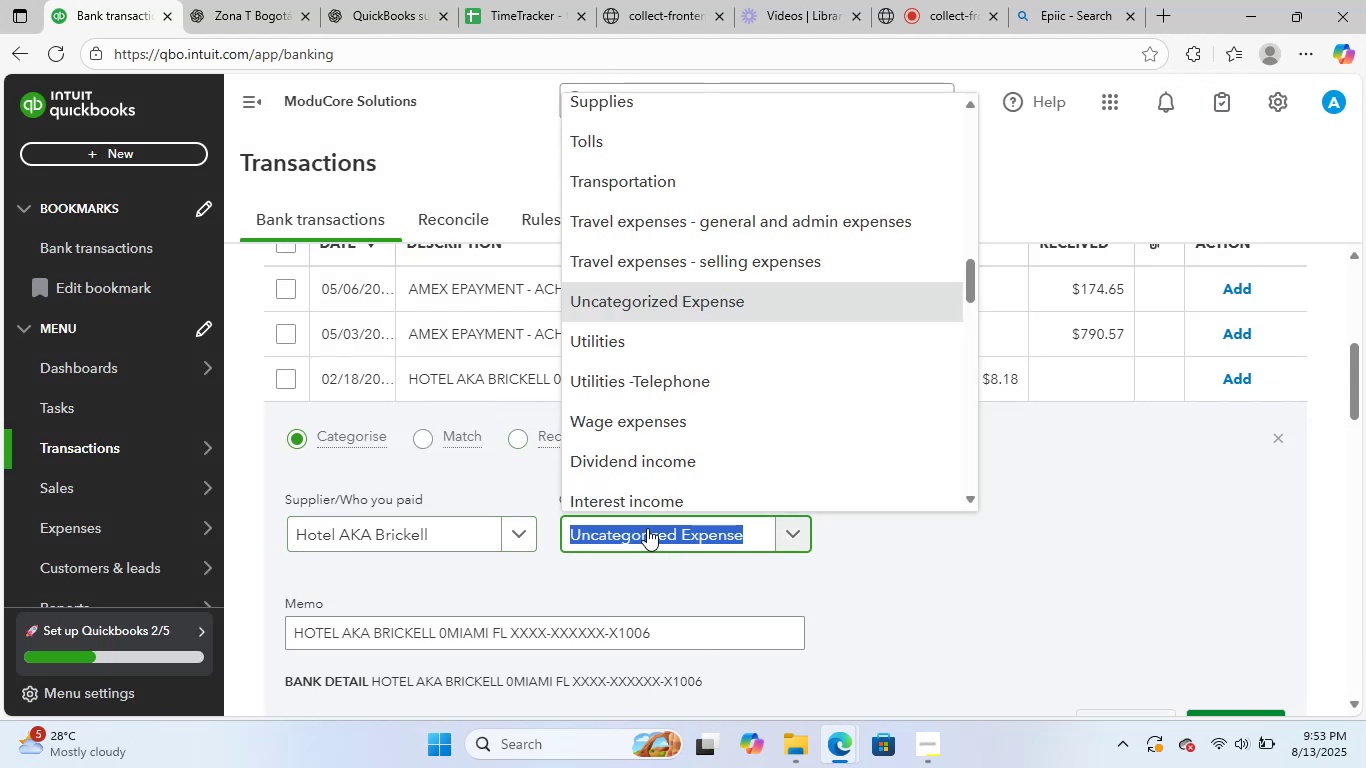 
type(trabel)
key(Backspace)
key(Backspace)
key(Backspace)
type(ve;)
key(Backspace)
type(k)
key(Backspace)
type(l)
 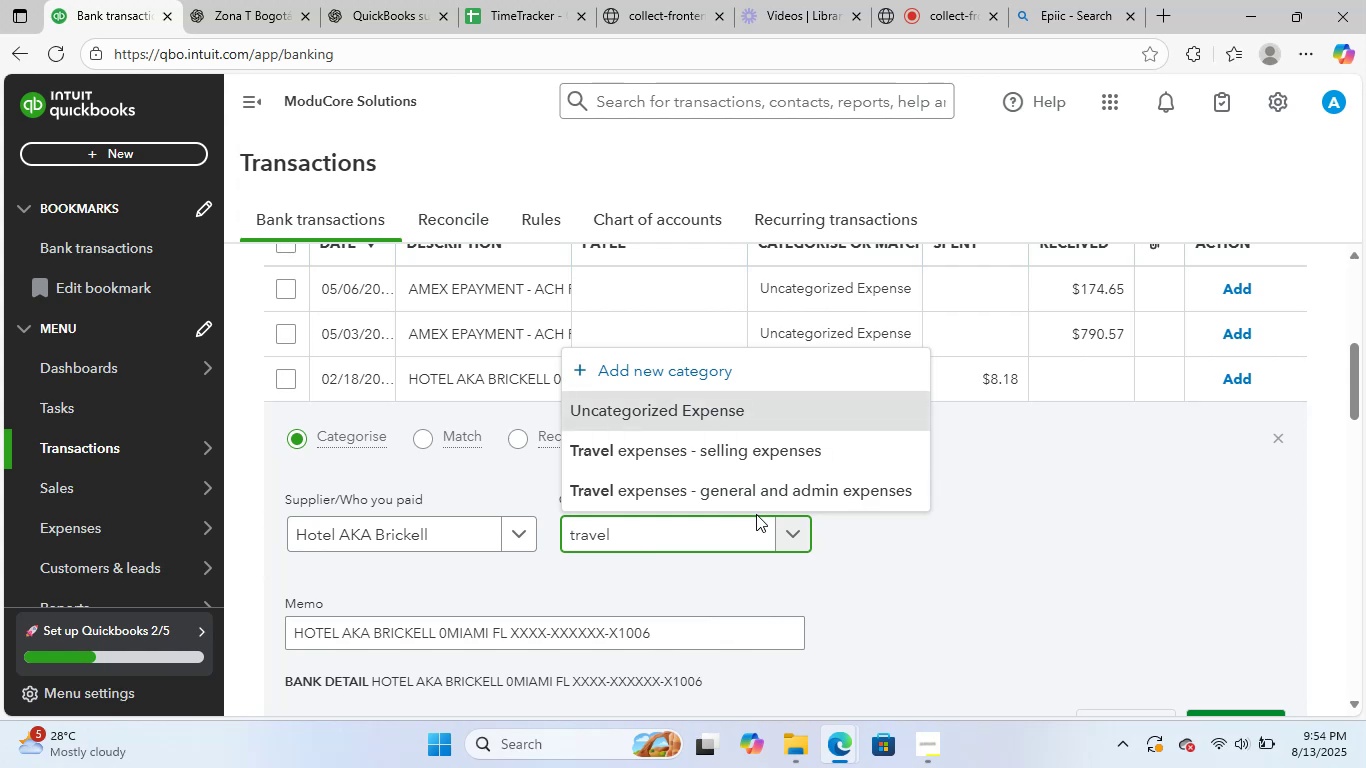 
left_click([818, 459])
 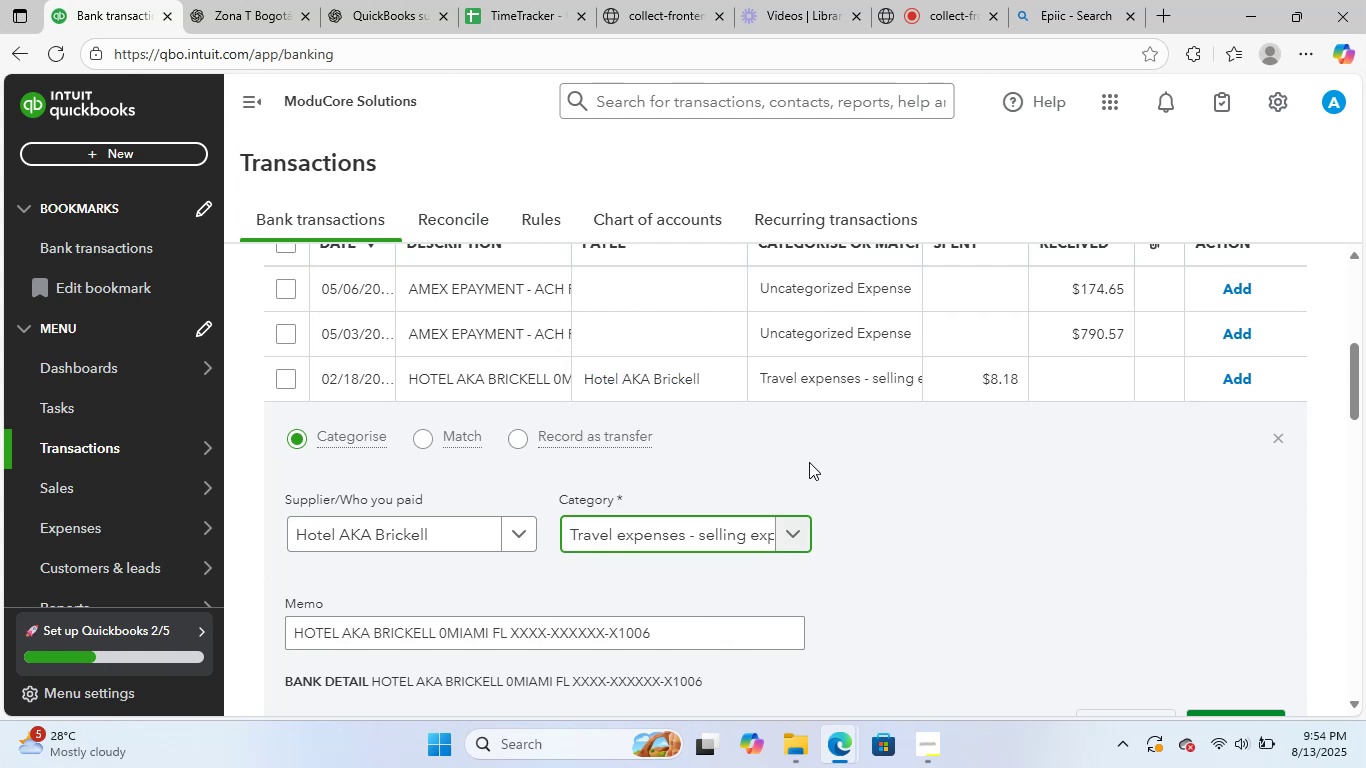 
scroll: coordinate [803, 510], scroll_direction: down, amount: 2.0
 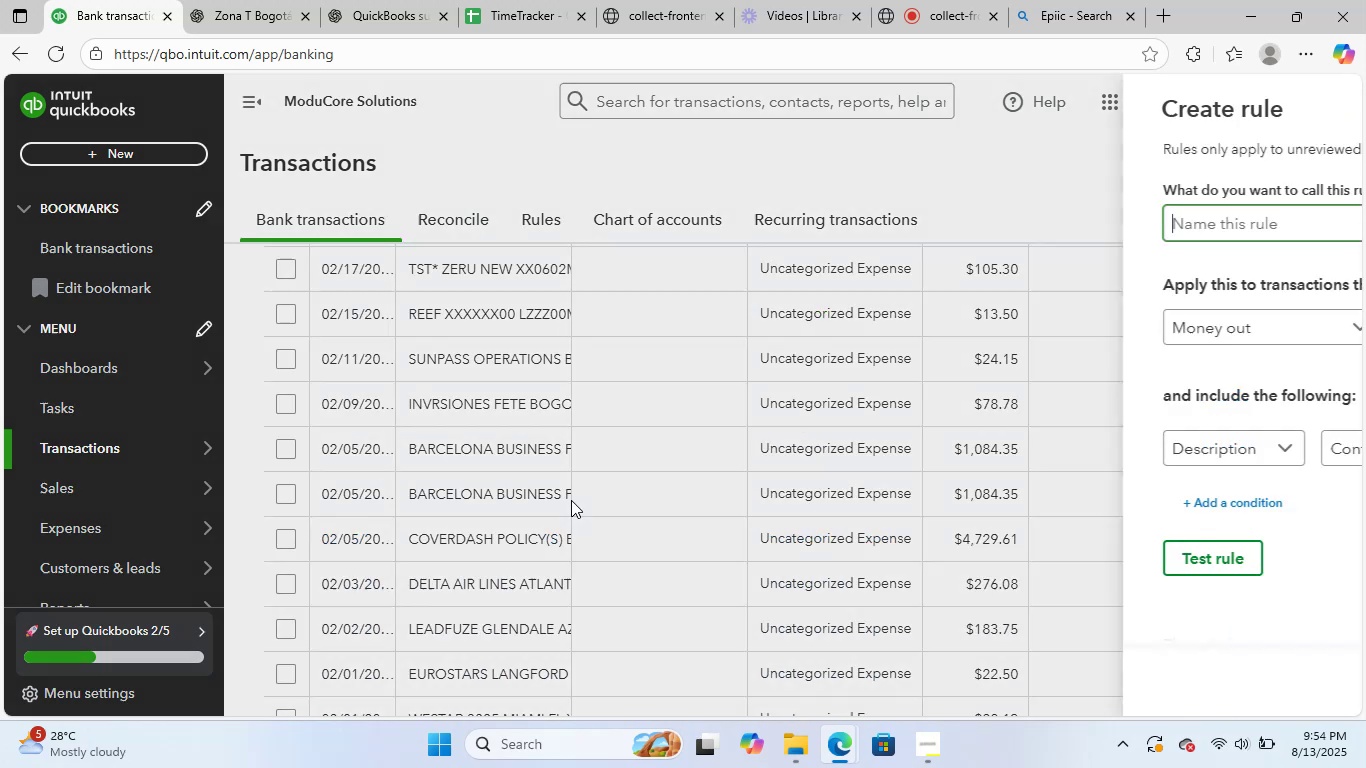 
key(Control+V)
 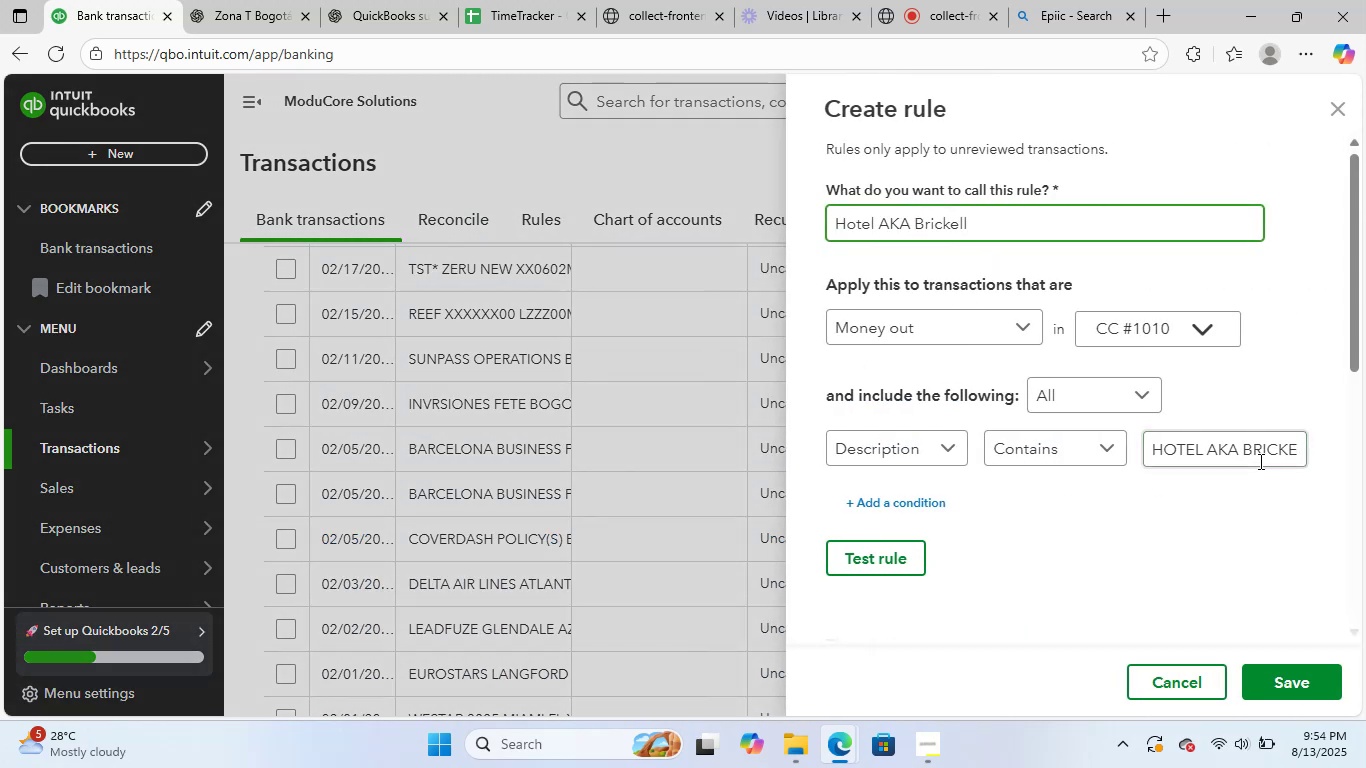 
left_click([1271, 455])
 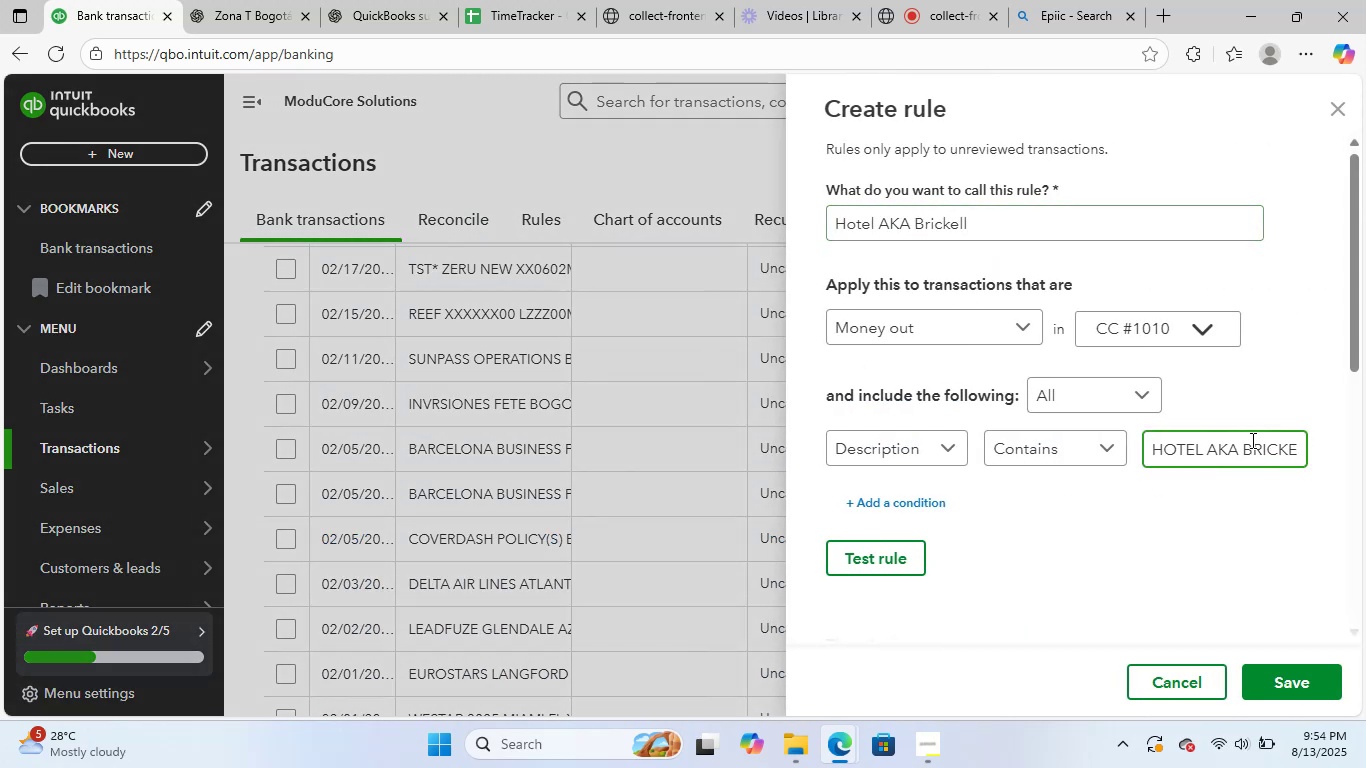 
key(ArrowRight)
 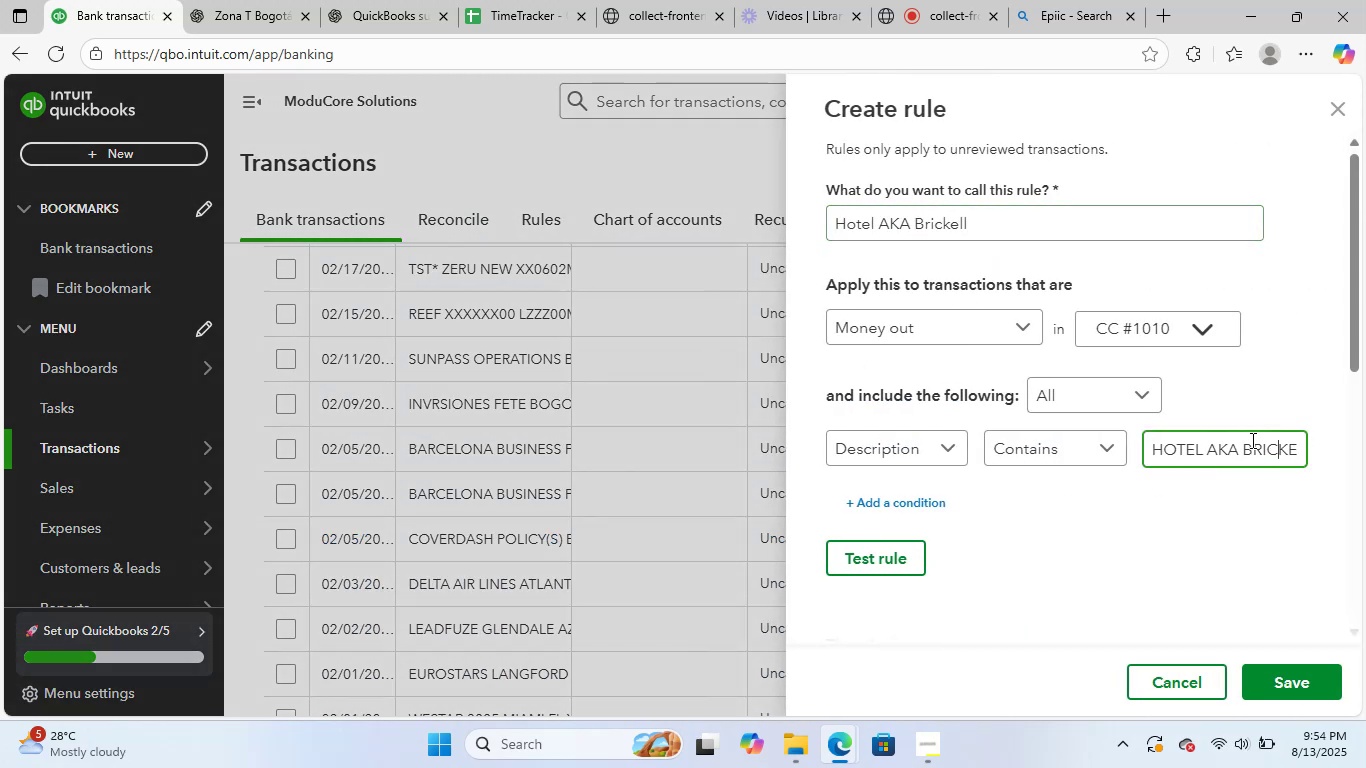 
key(ArrowRight)
 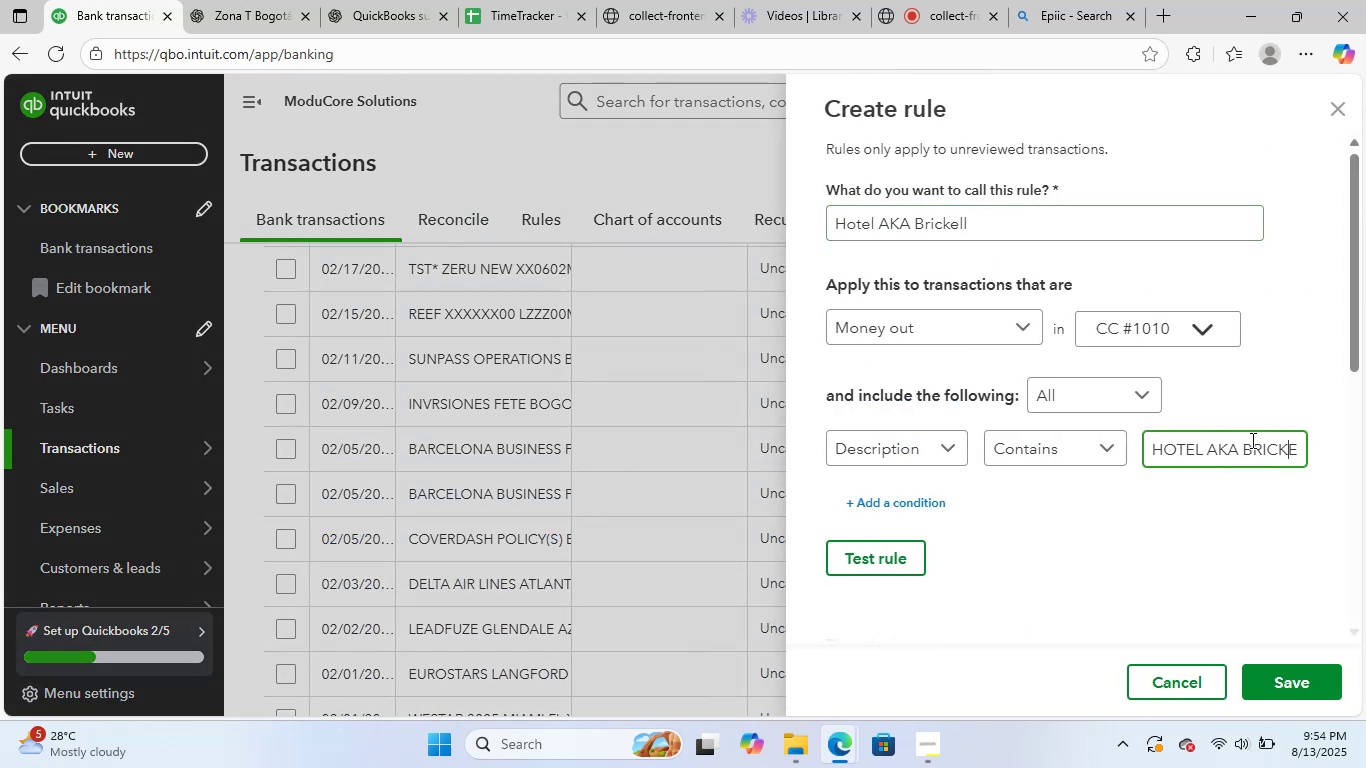 
key(ArrowRight)
 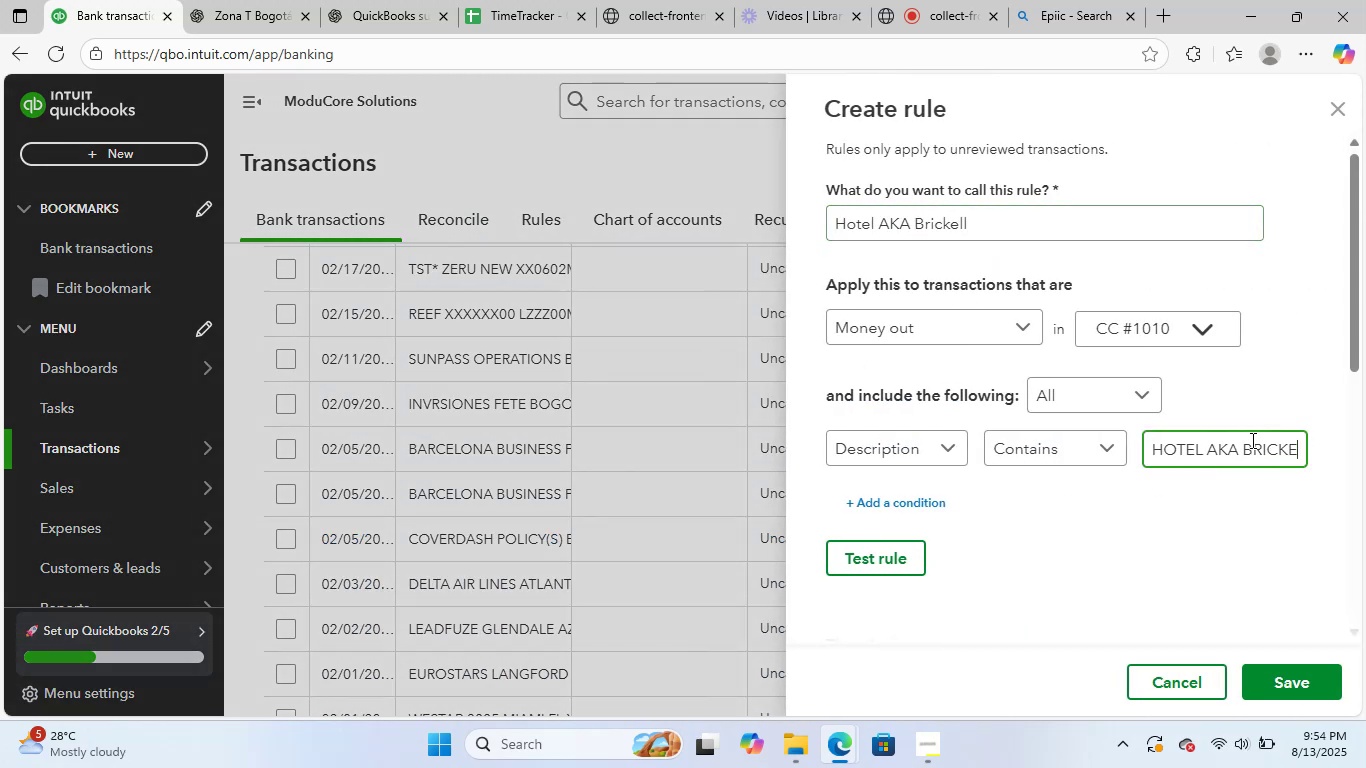 
key(ArrowRight)
 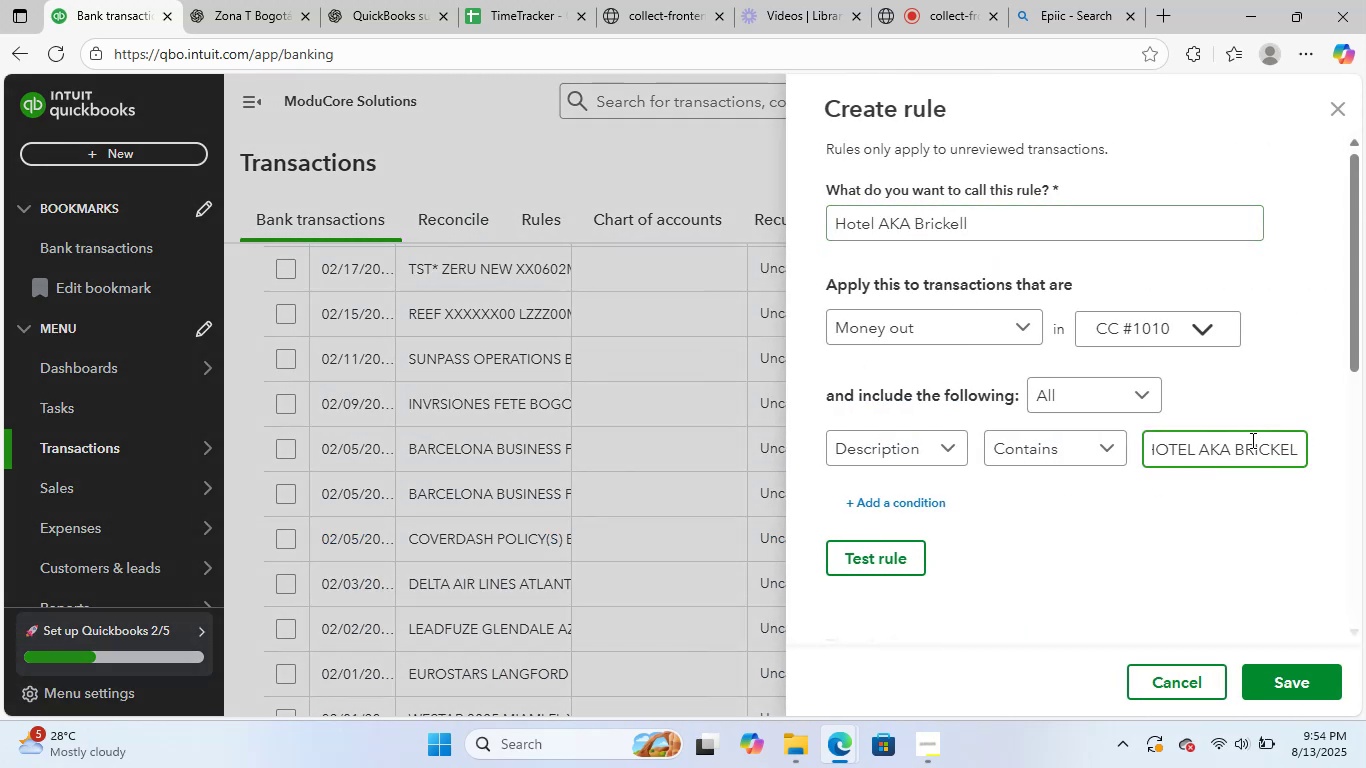 
key(ArrowRight)
 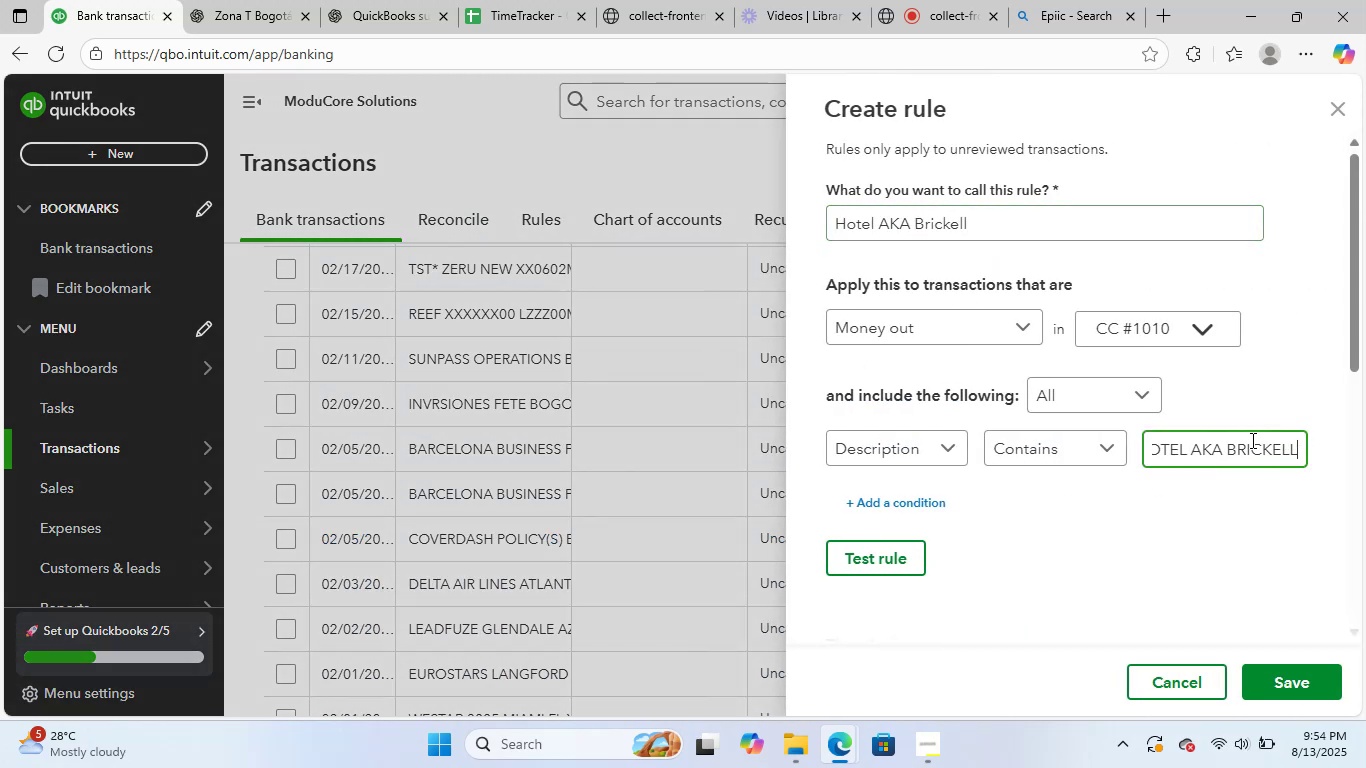 
key(ArrowRight)
 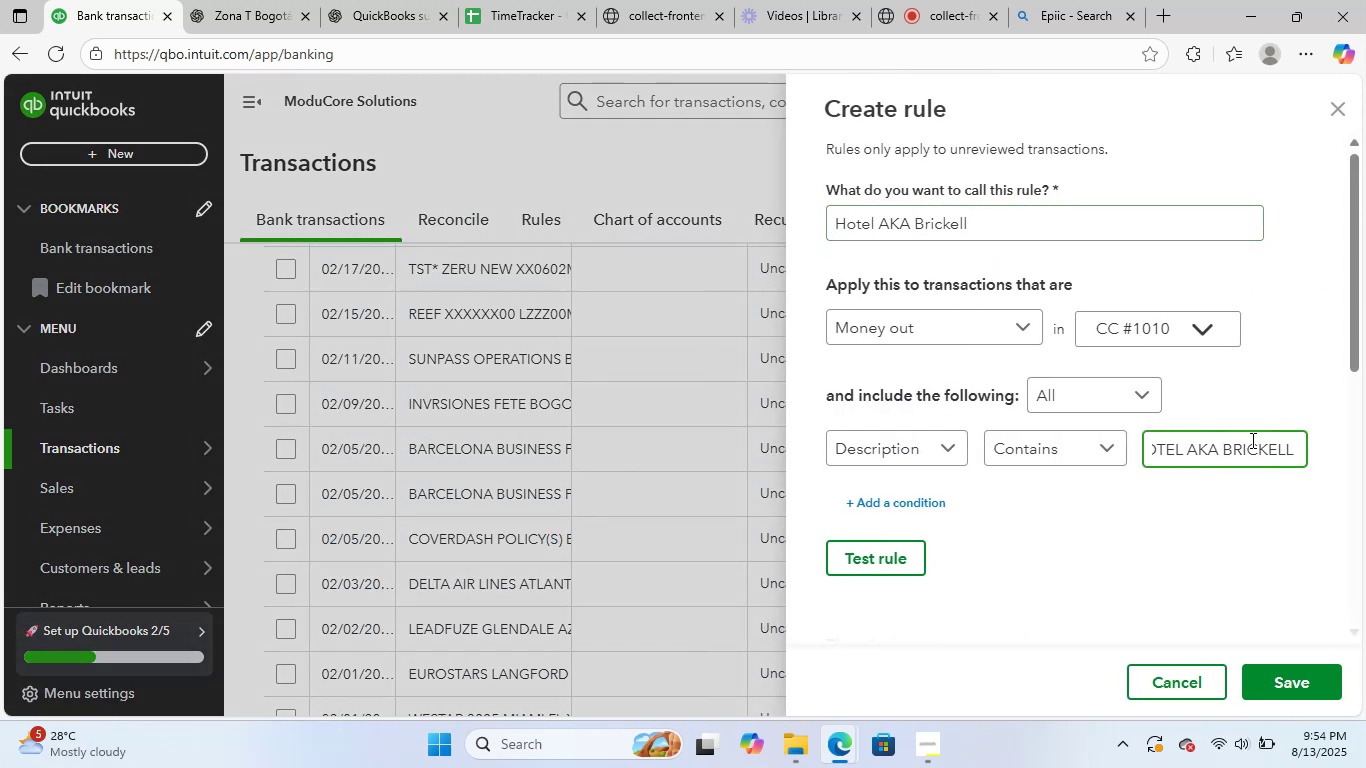 
hold_key(key=ShiftLeft, duration=1.62)
 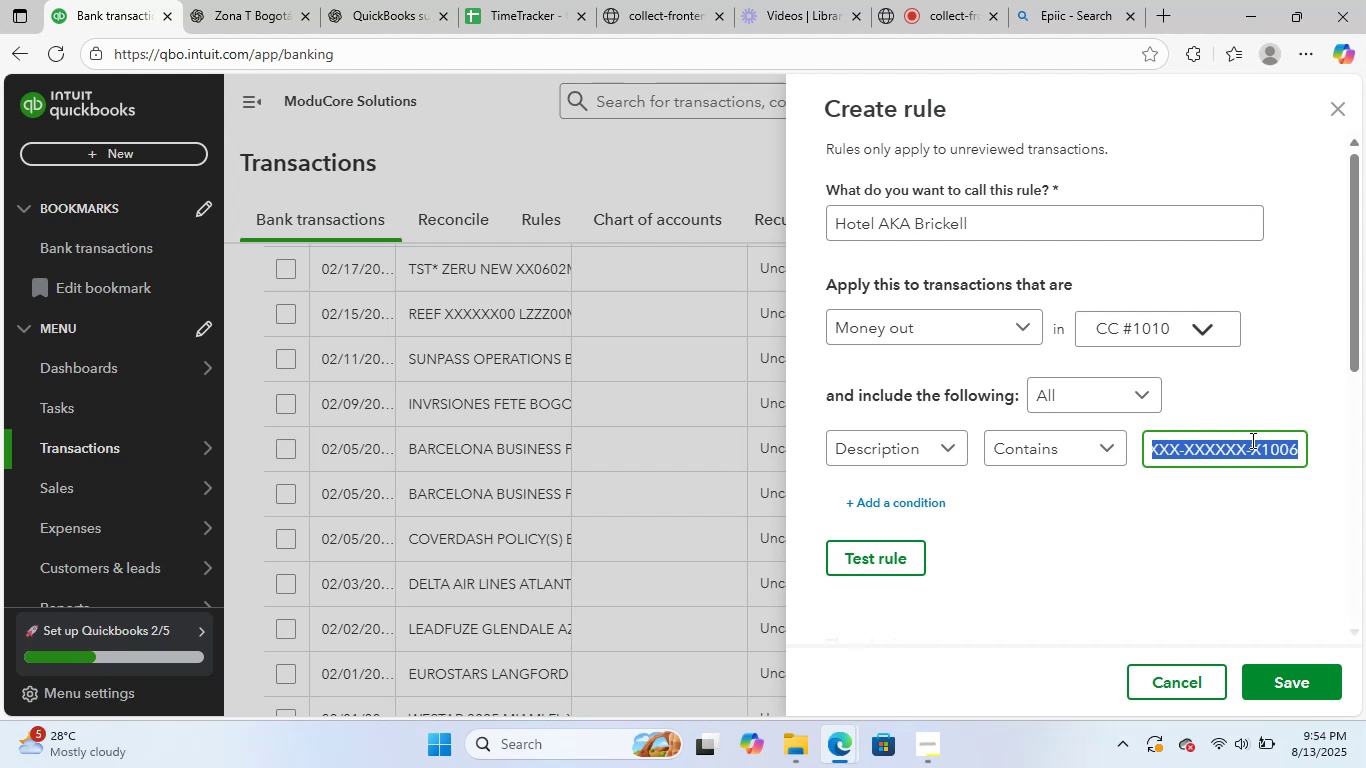 
hold_key(key=ArrowRight, duration=1.51)
 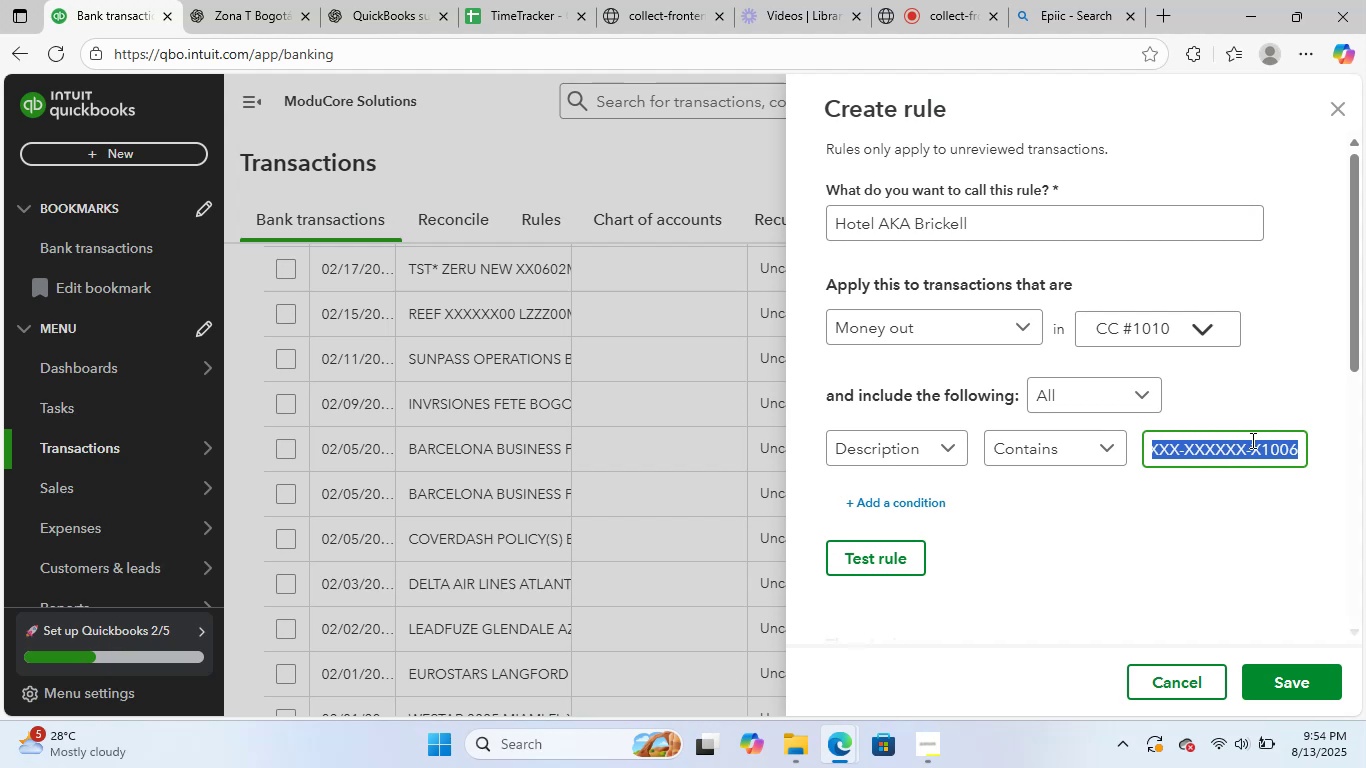 
key(Backspace)
 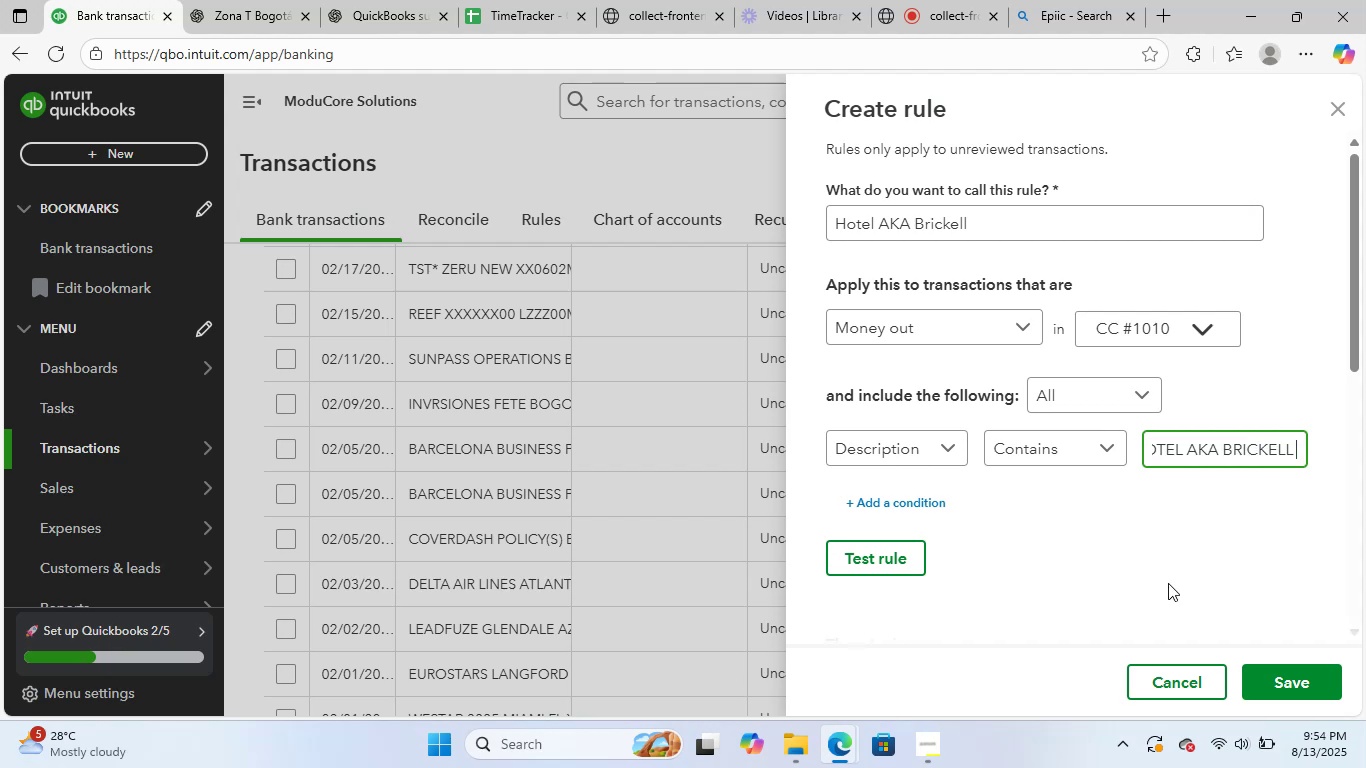 
scroll: coordinate [1117, 625], scroll_direction: down, amount: 5.0
 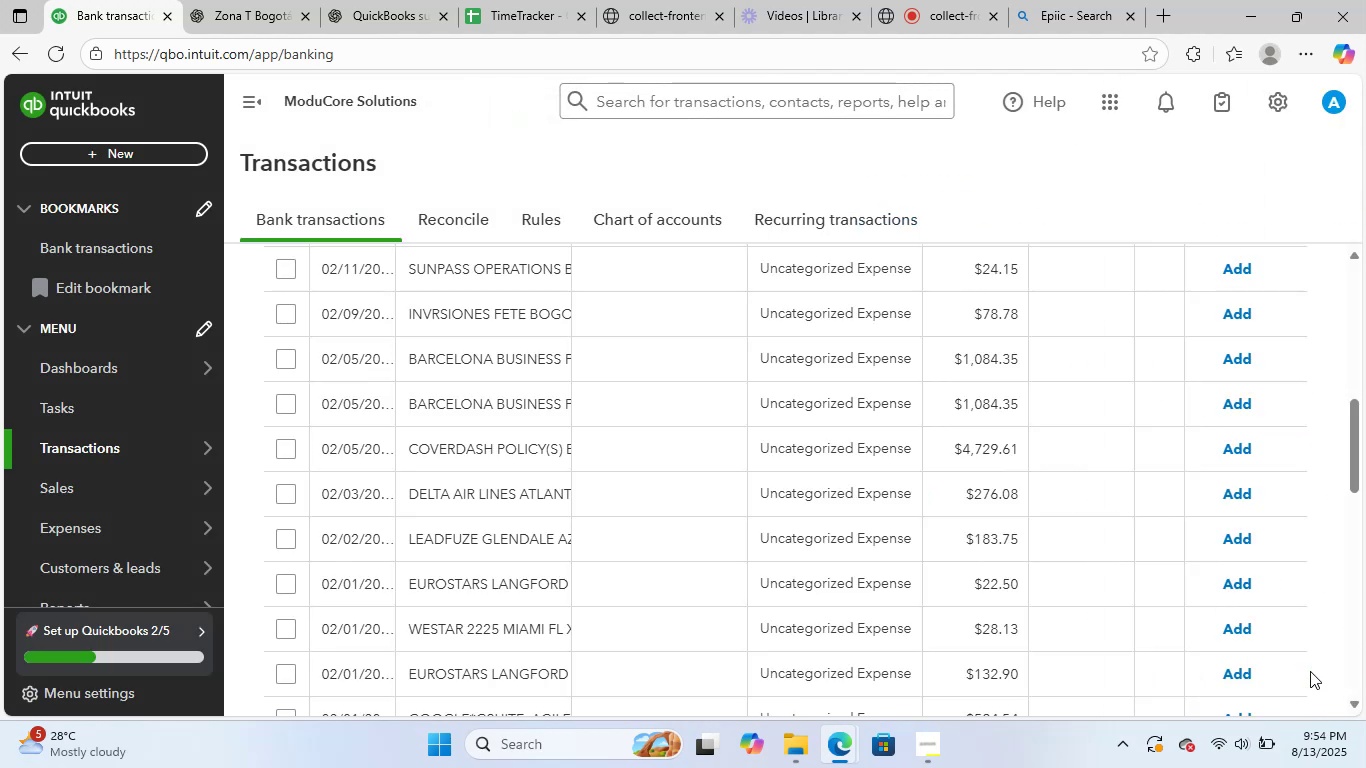 
wait(7.3)
 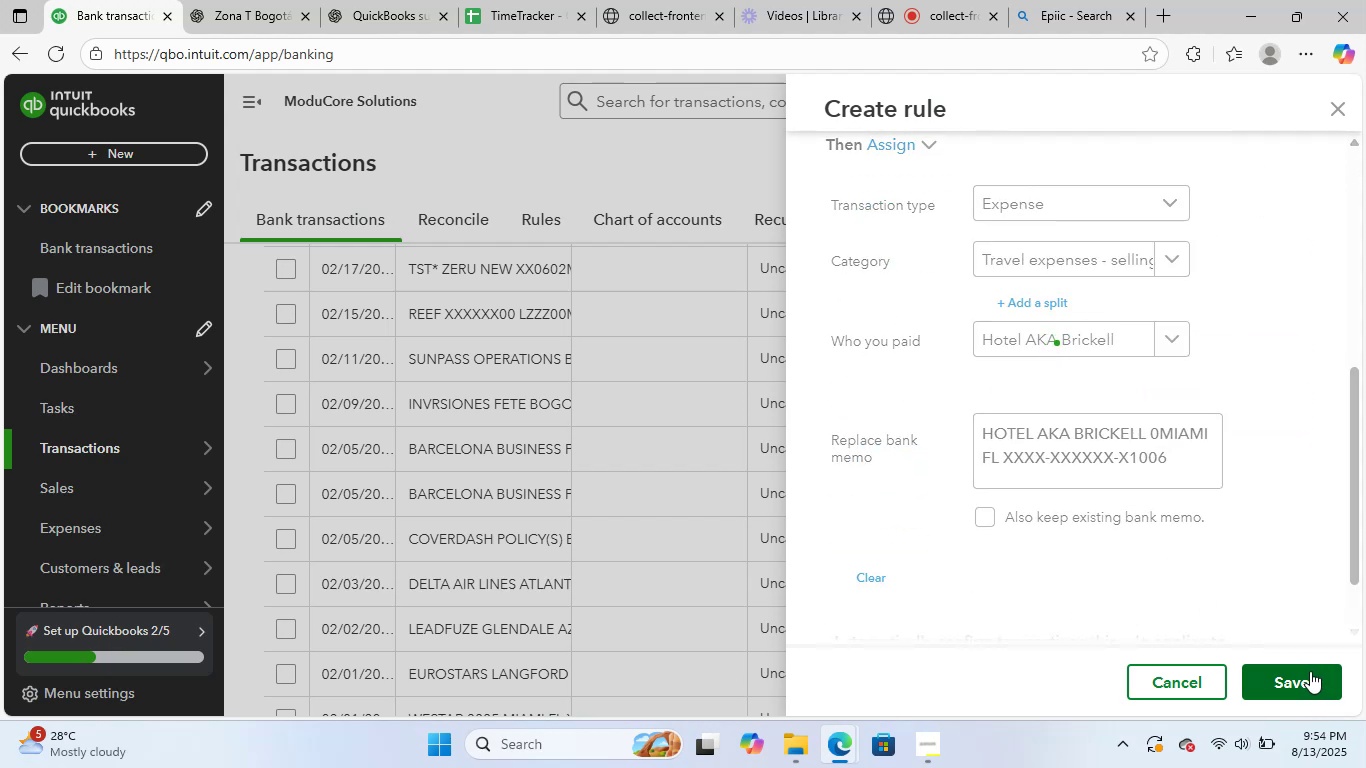 
scroll: coordinate [531, 425], scroll_direction: up, amount: 3.0
 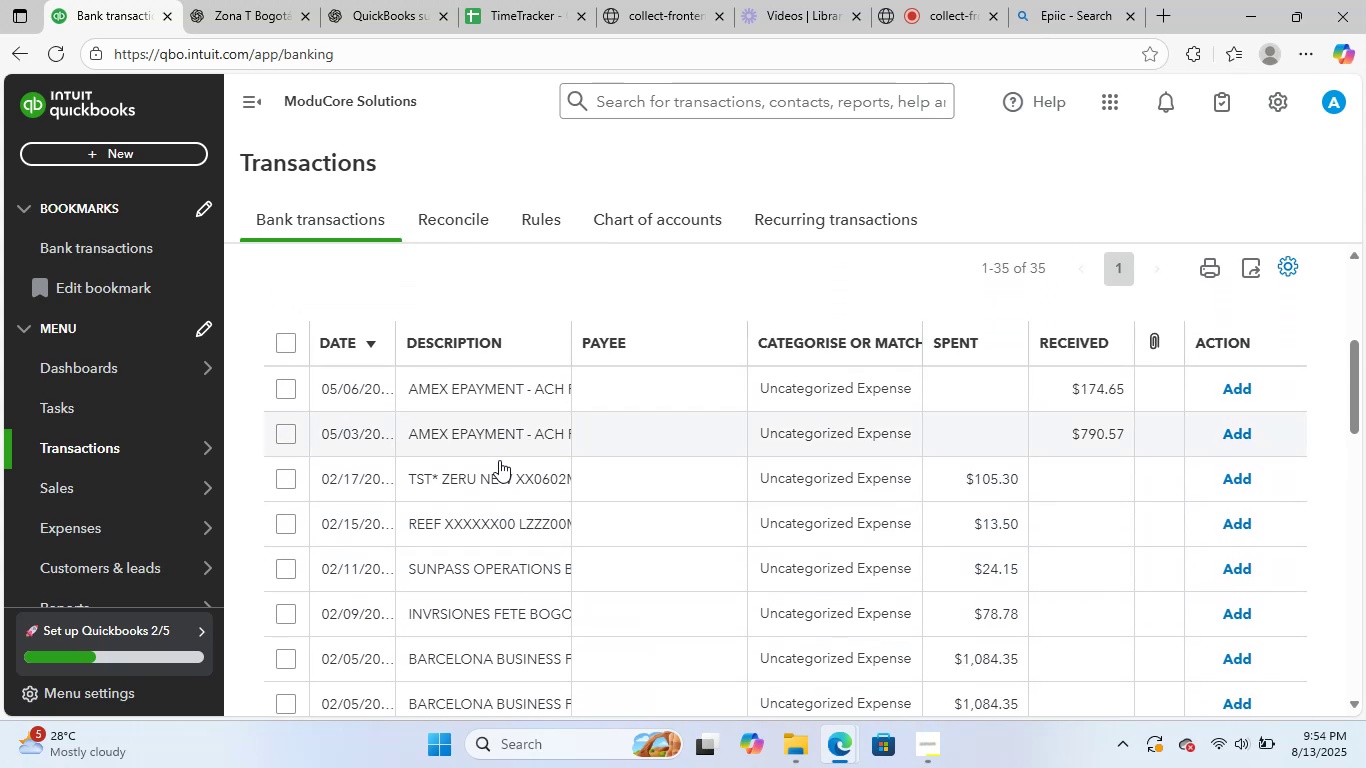 
left_click([493, 469])
 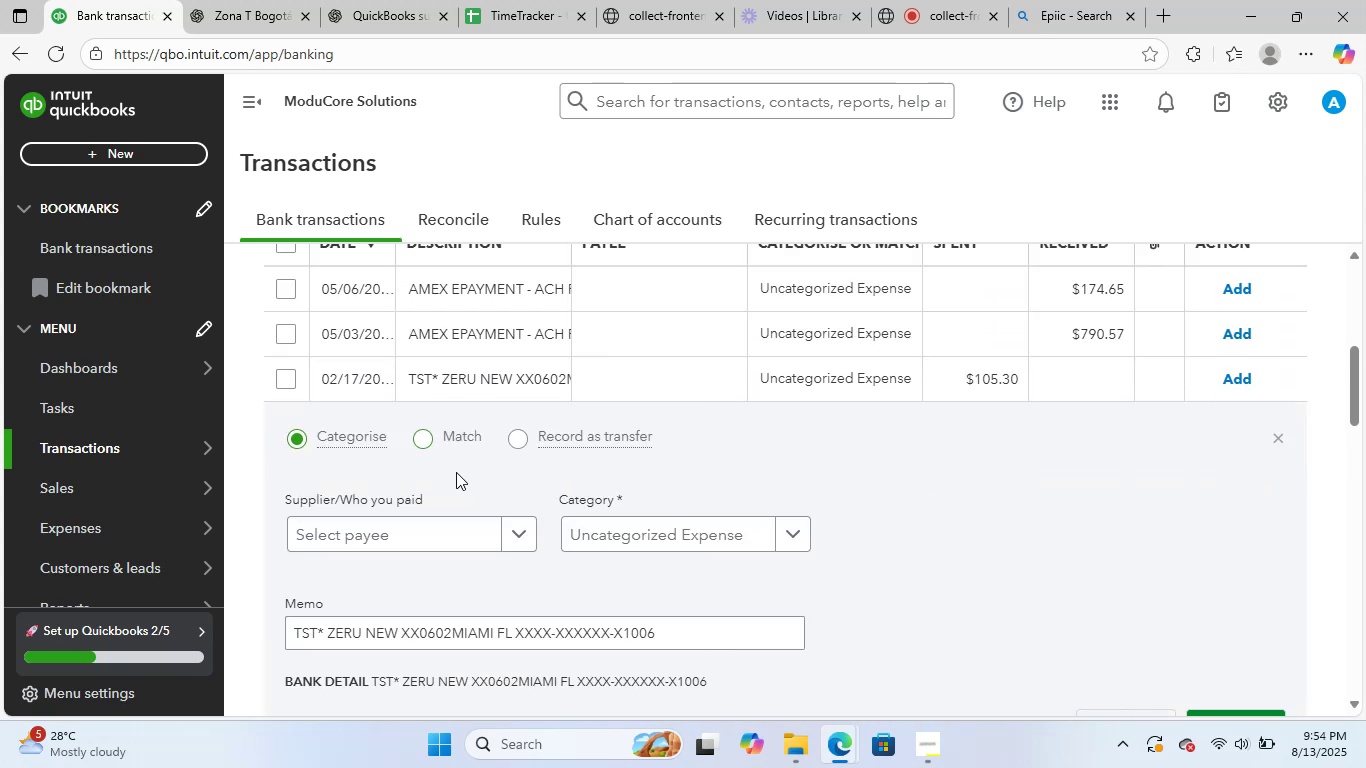 
scroll: coordinate [466, 605], scroll_direction: down, amount: 1.0
 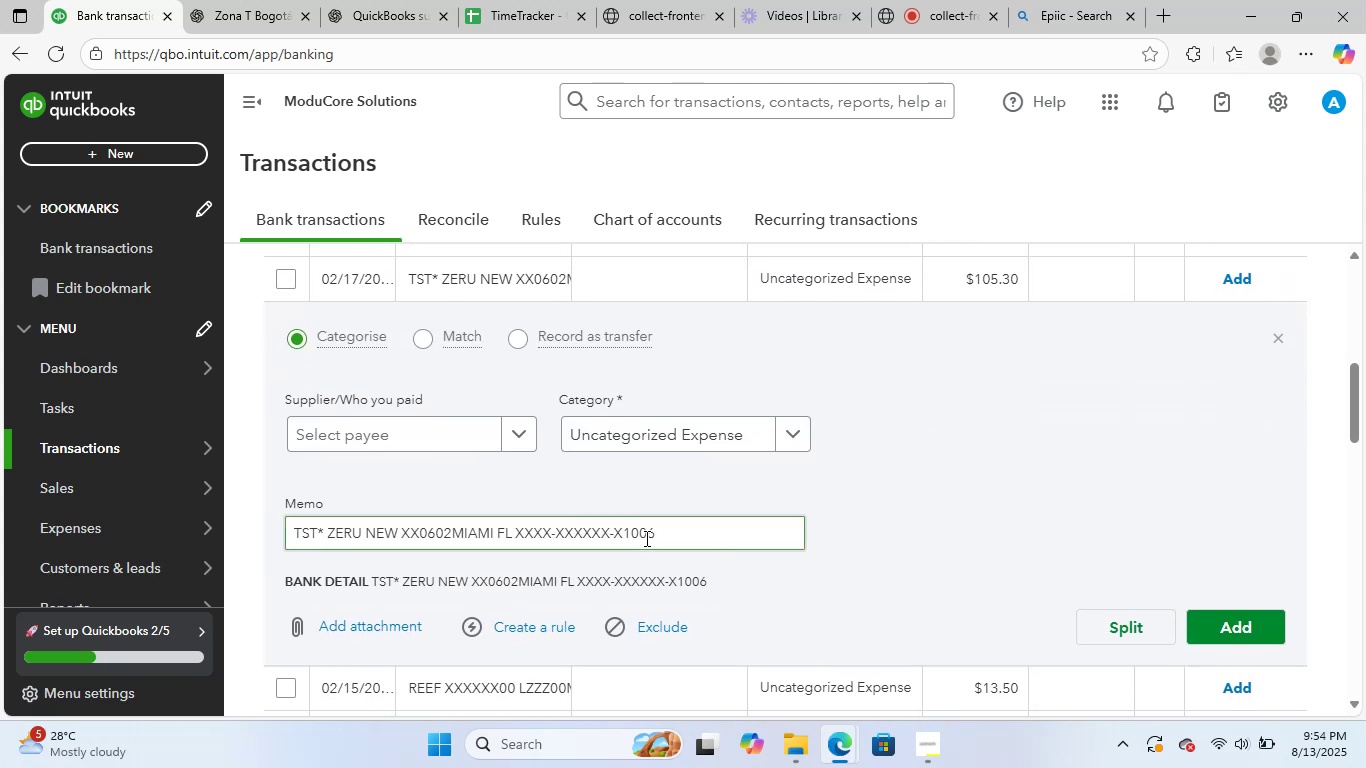 
left_click_drag(start_coordinate=[702, 534], to_coordinate=[246, 503])
 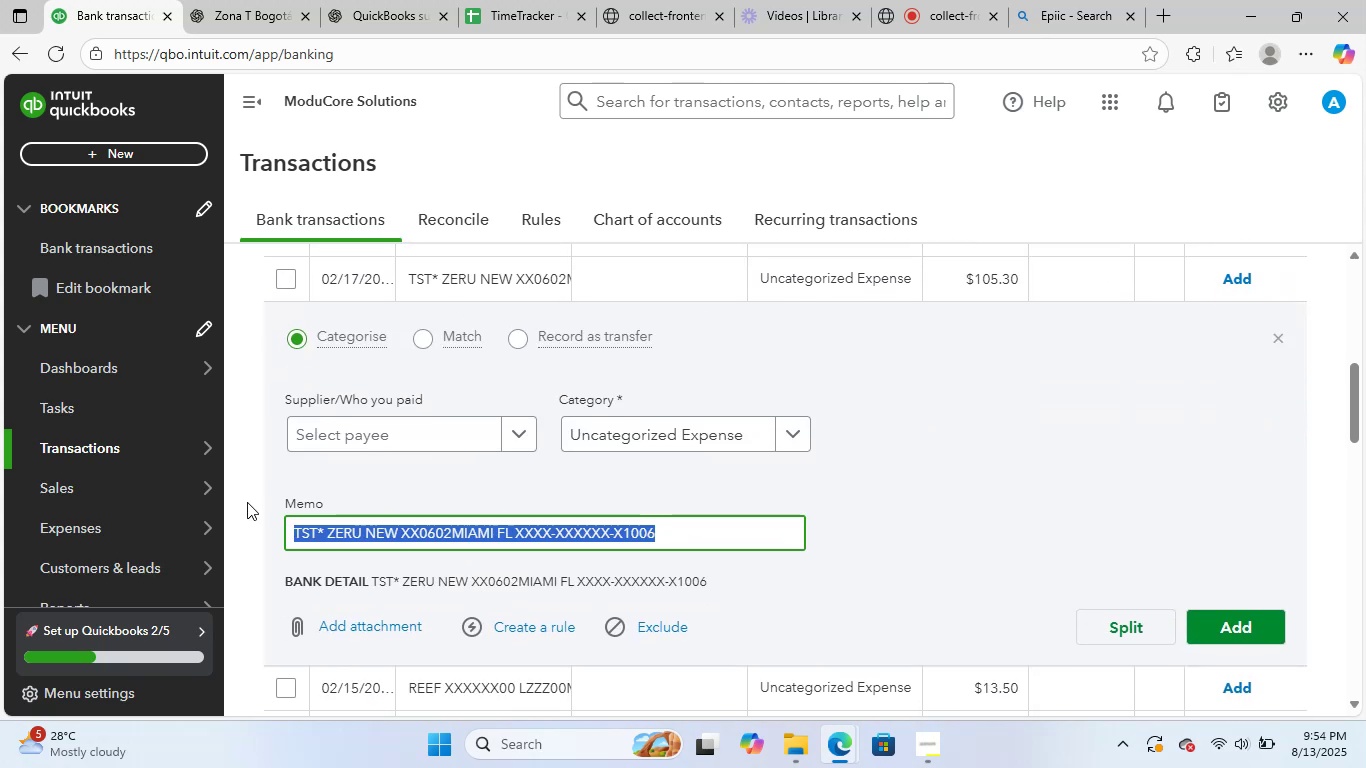 
key(Control+ControlLeft)
 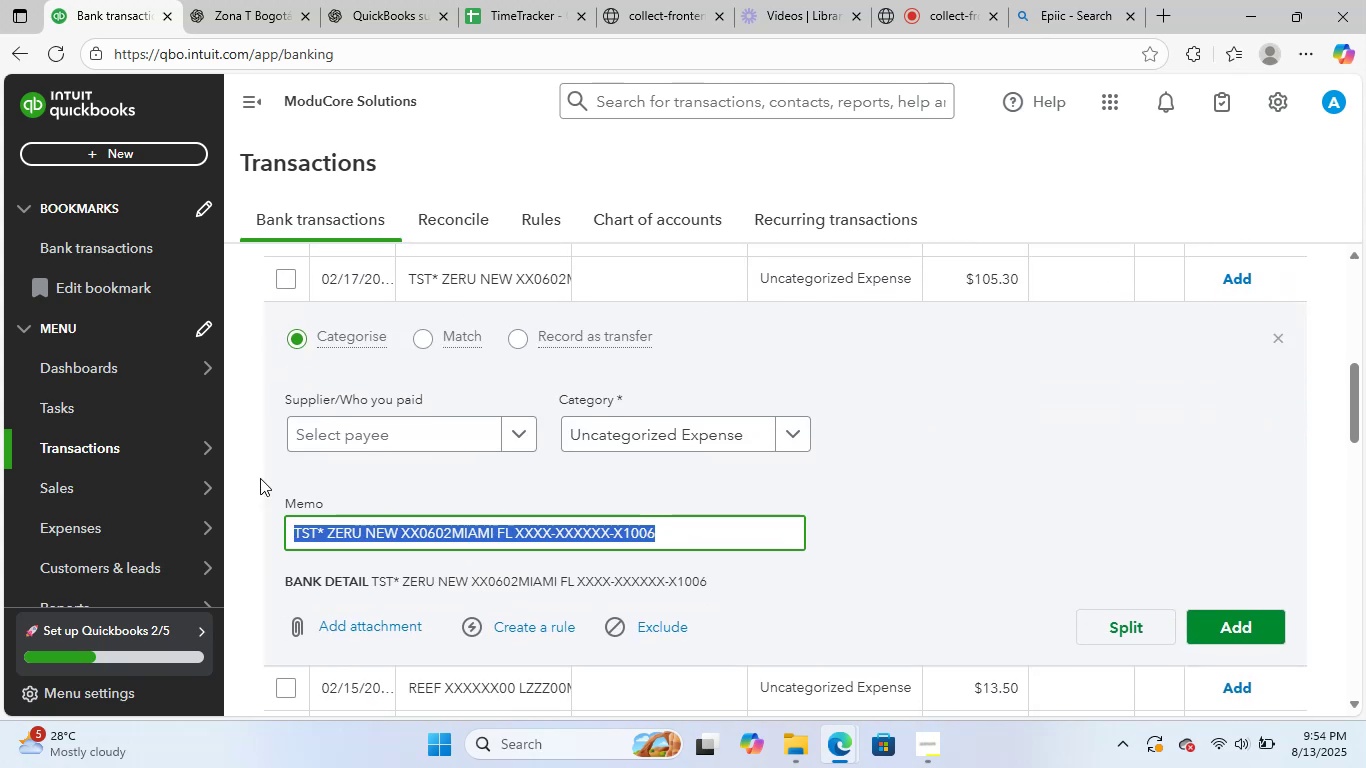 
key(Control+C)
 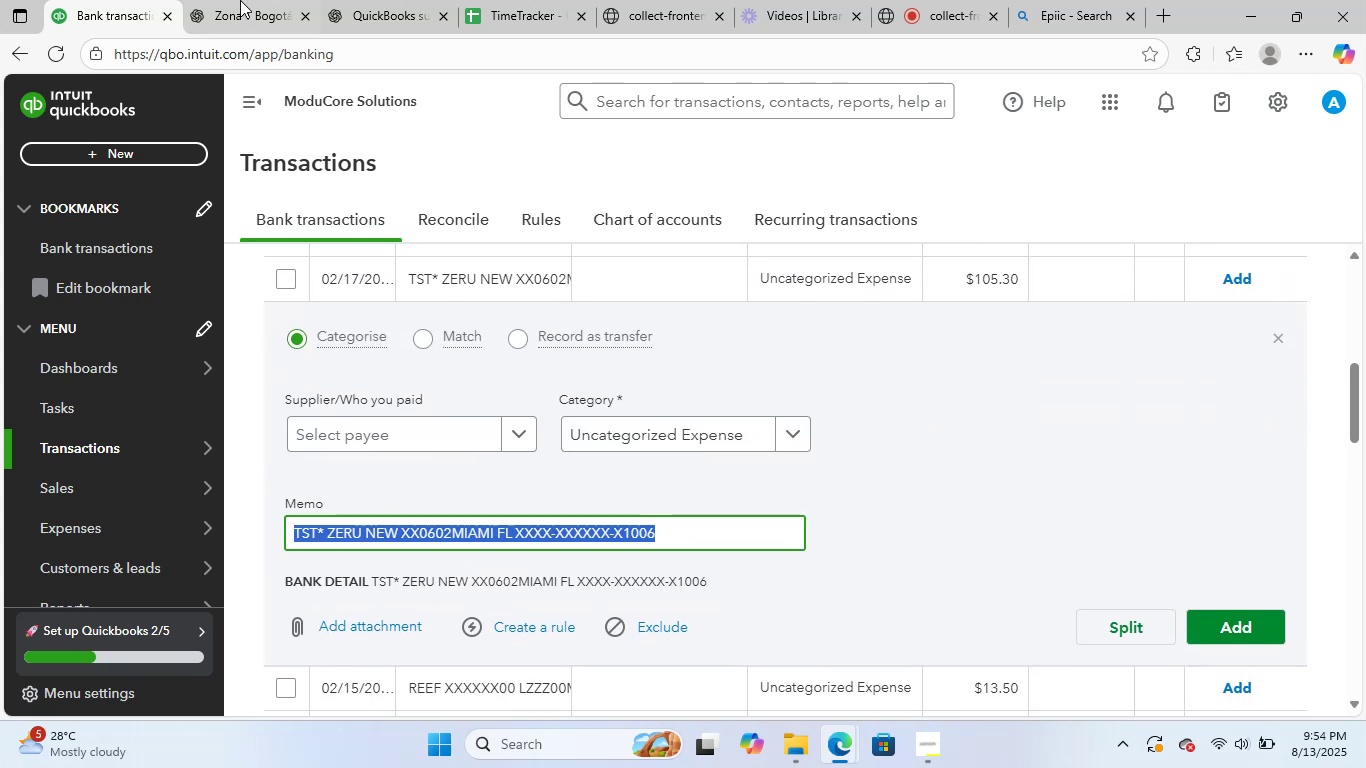 
left_click([248, 0])
 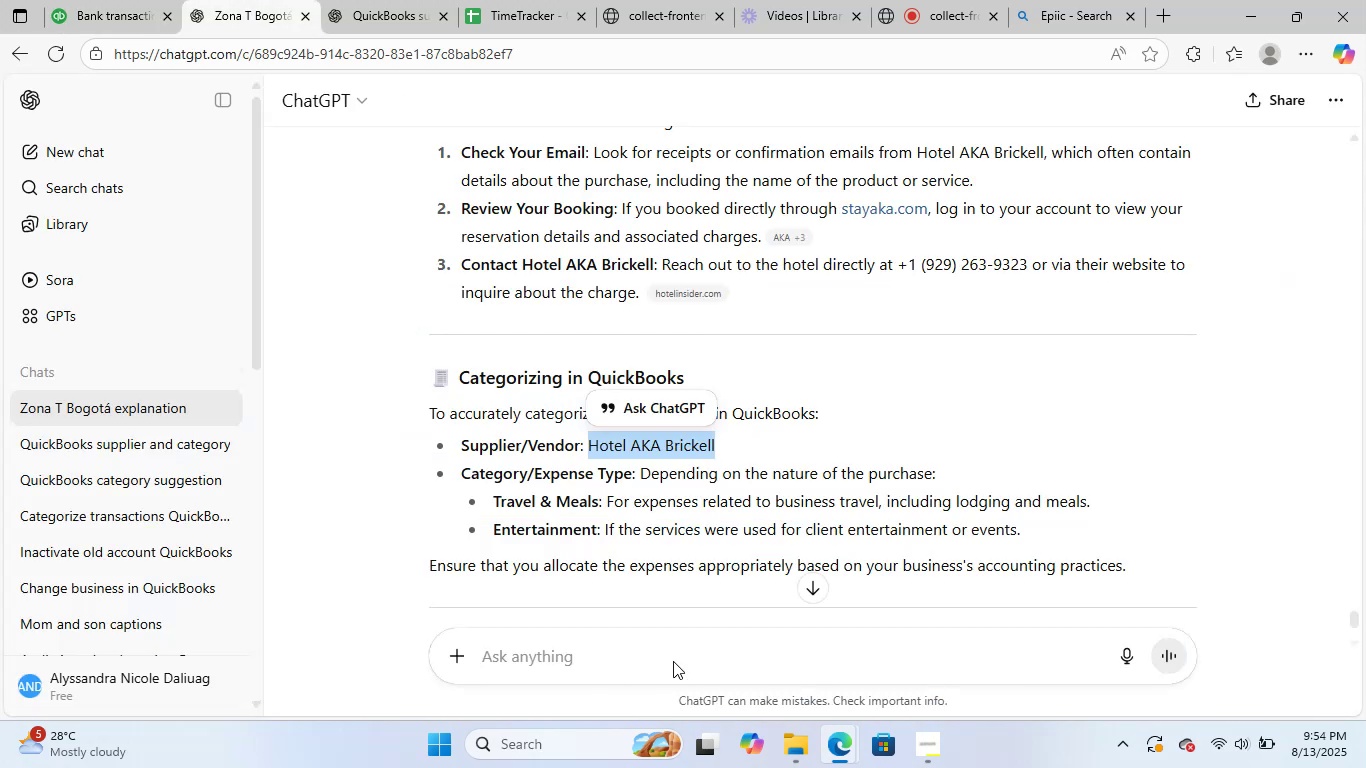 
left_click([682, 644])
 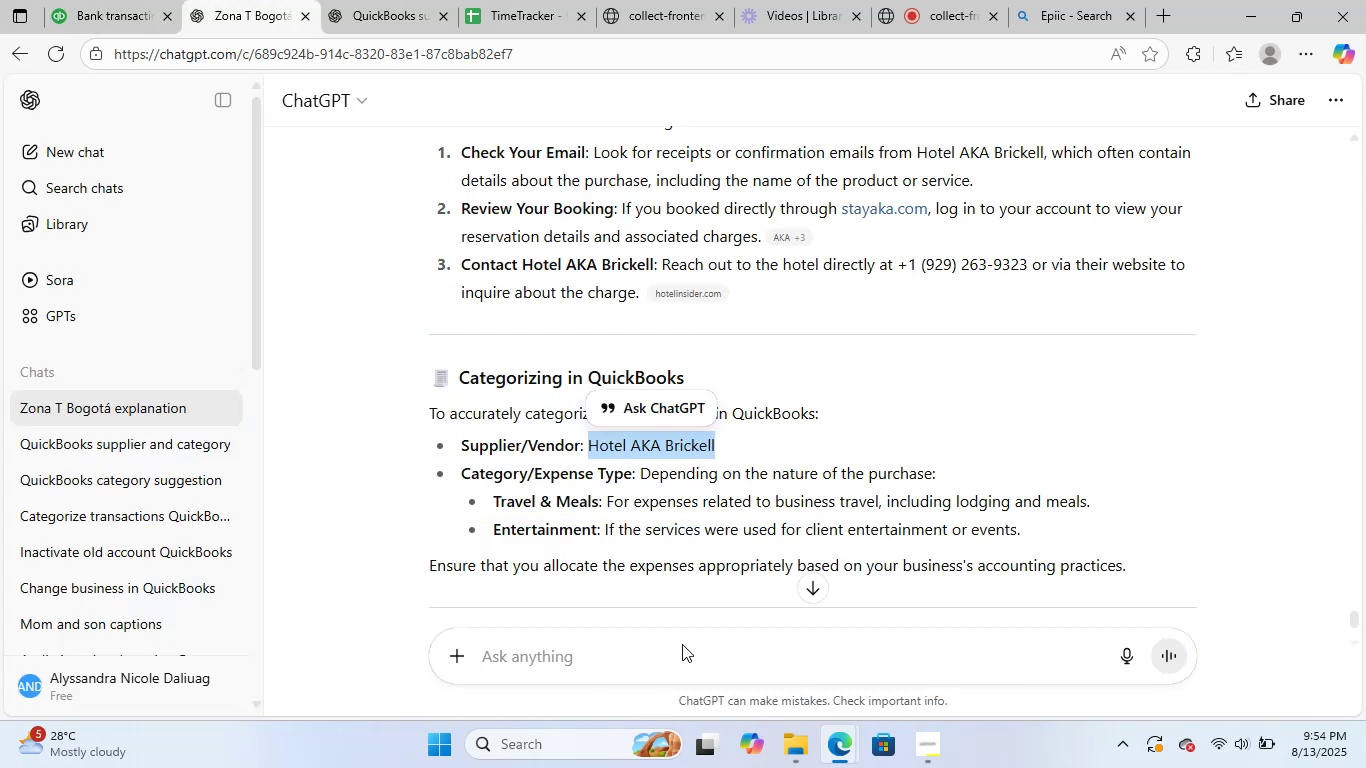 
key(Control+ControlLeft)
 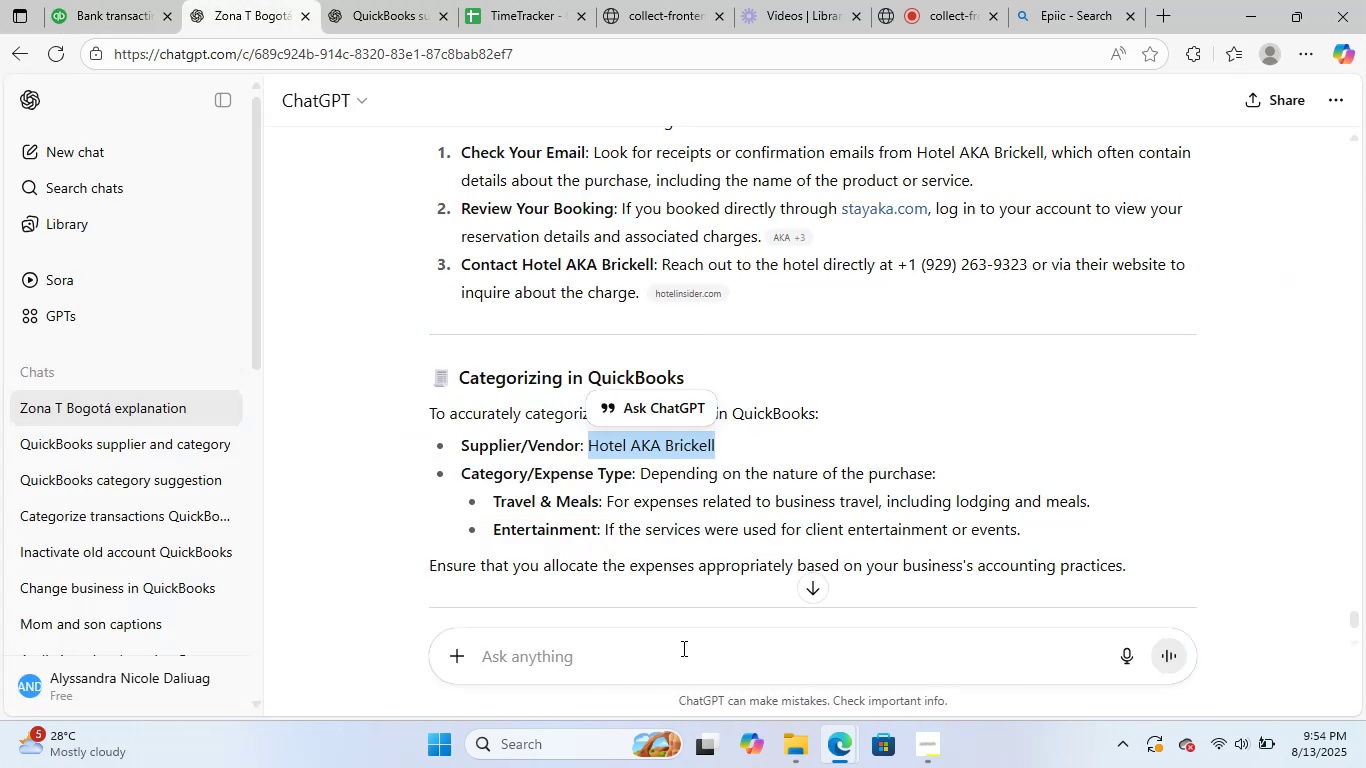 
key(Control+V)
 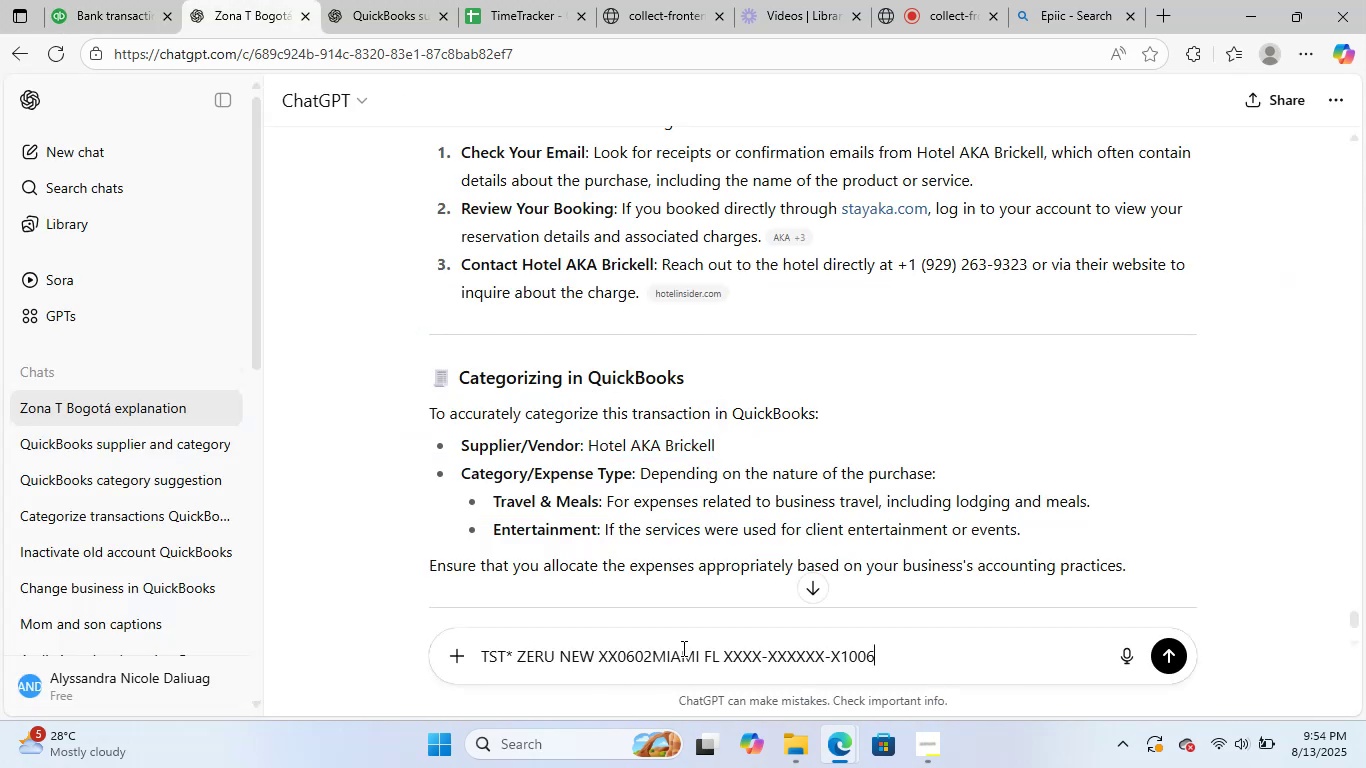 
key(NumpadEnter)
 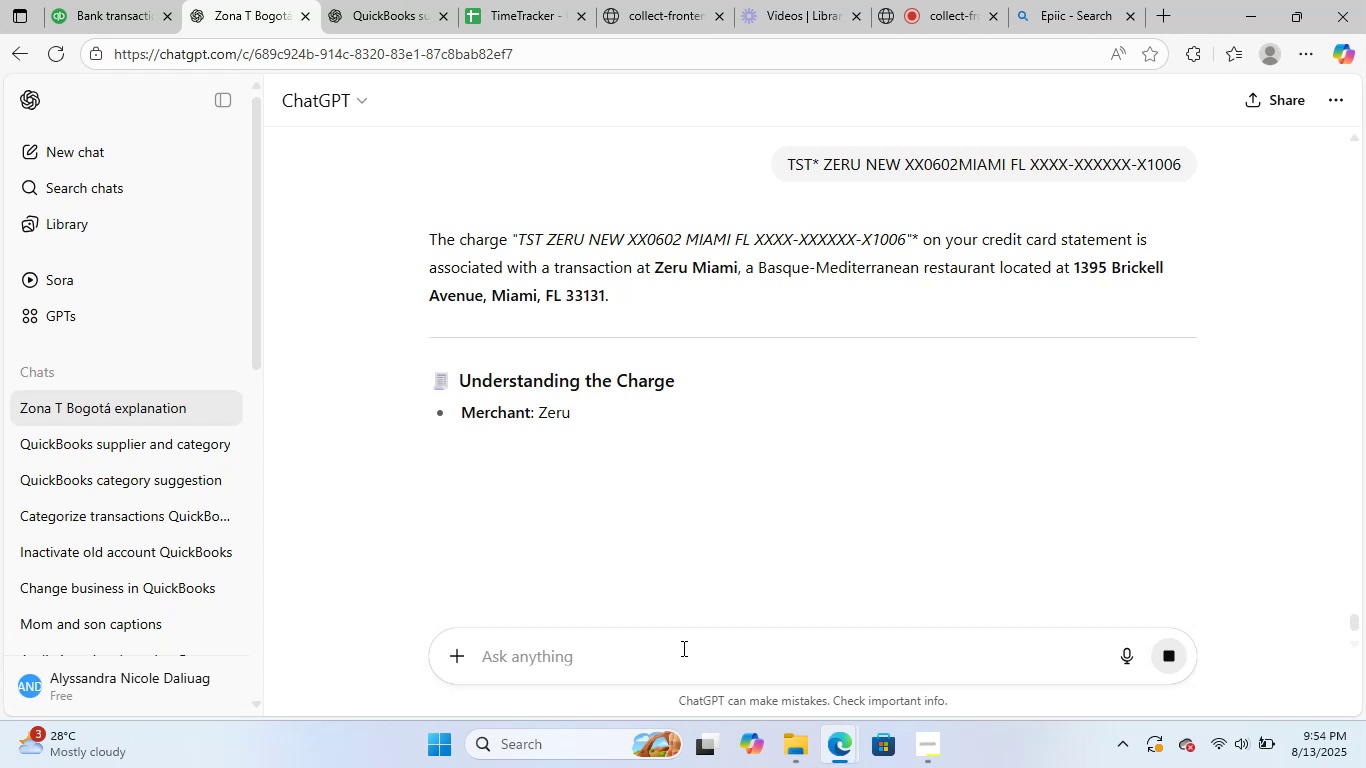 
wait(19.61)
 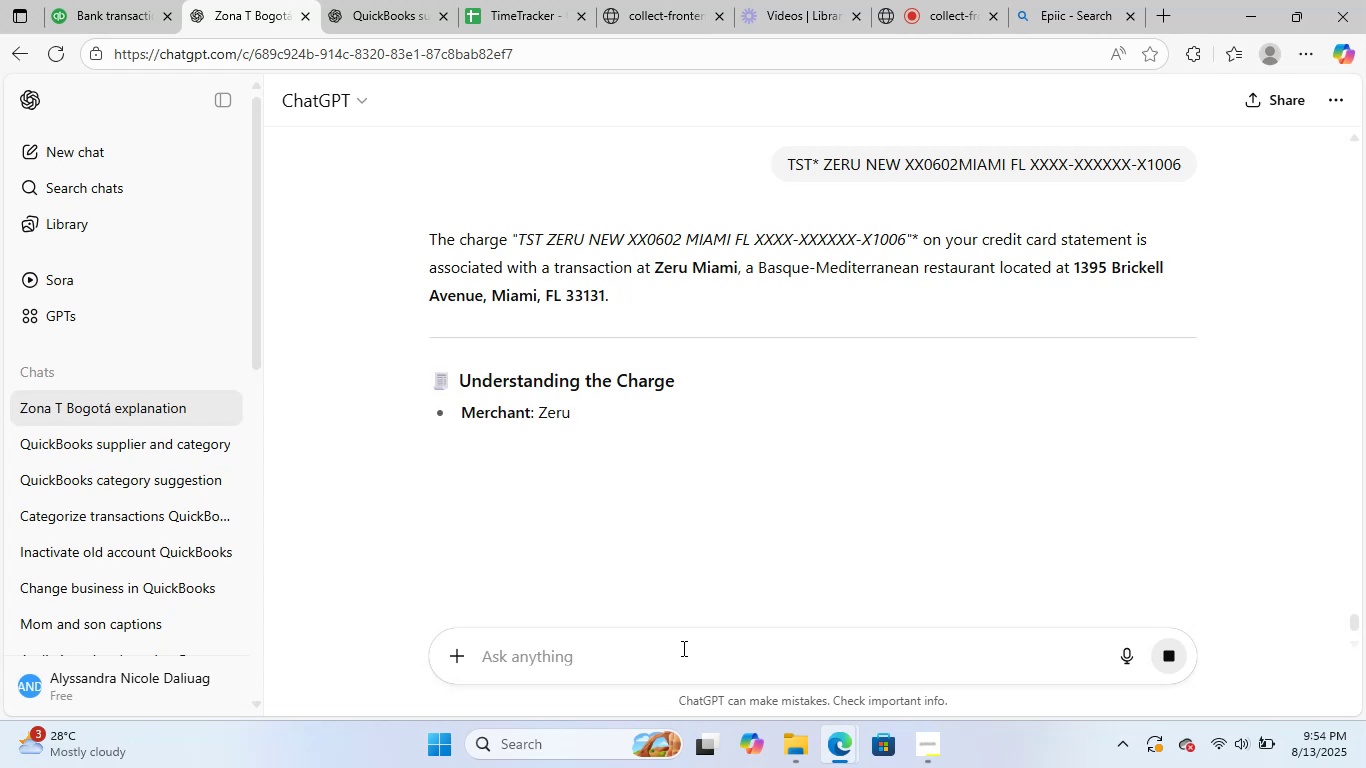 
scroll: coordinate [881, 420], scroll_direction: down, amount: 12.0
 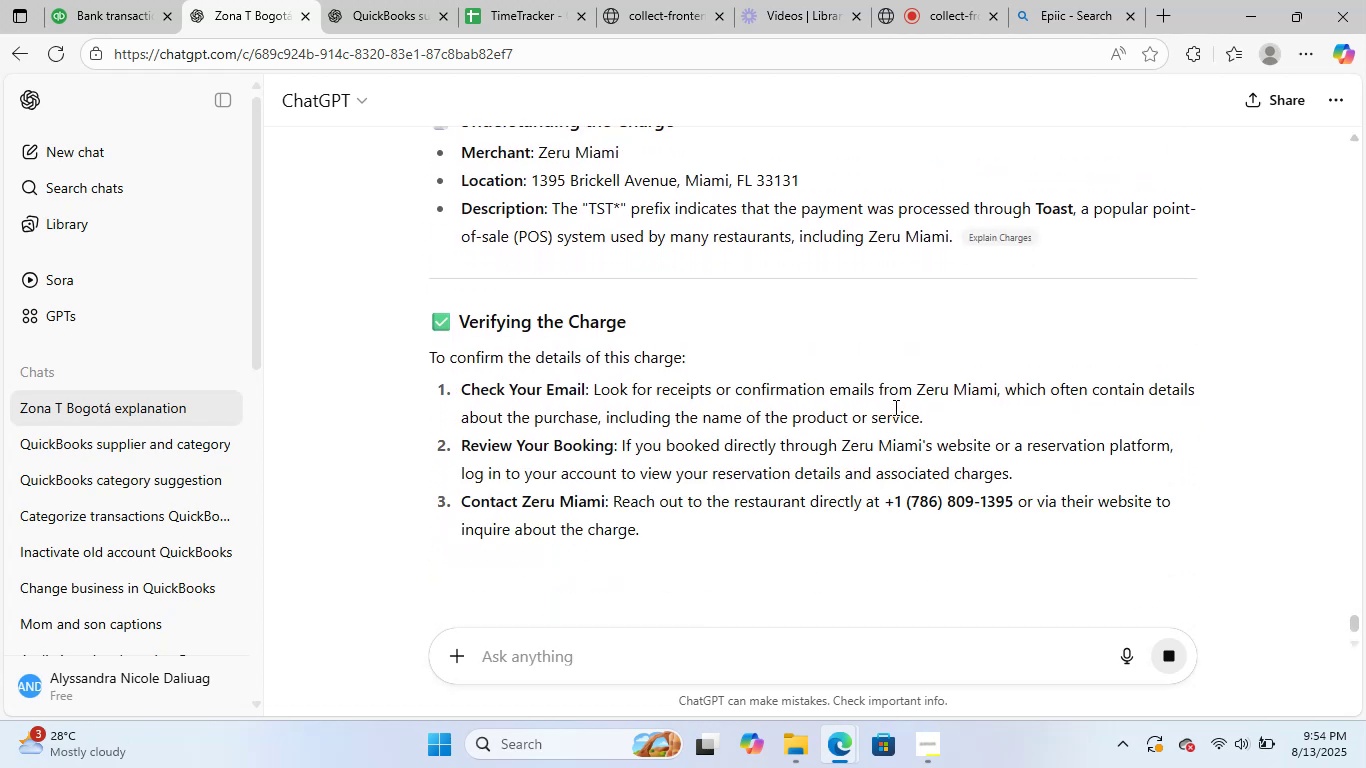 
scroll: coordinate [894, 407], scroll_direction: up, amount: 4.0
 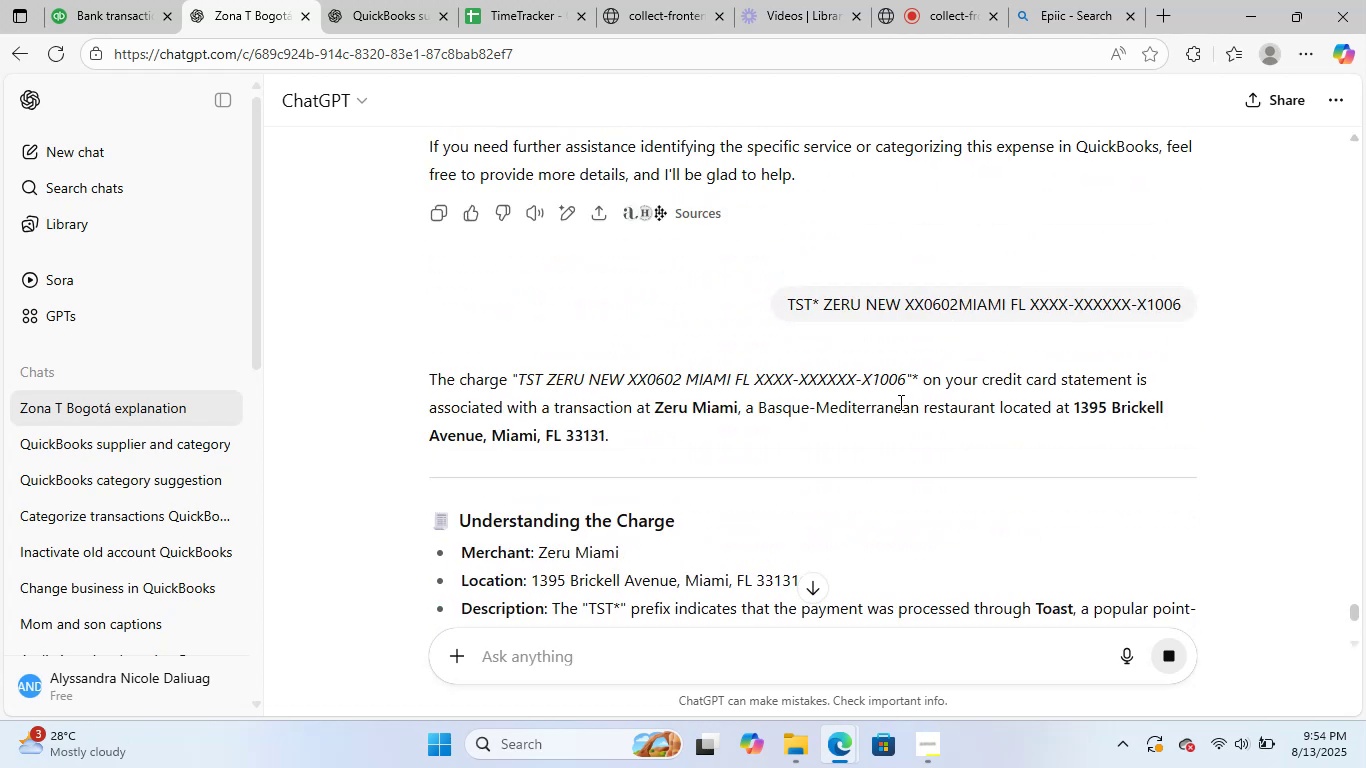 
scroll: coordinate [898, 402], scroll_direction: down, amount: 10.0
 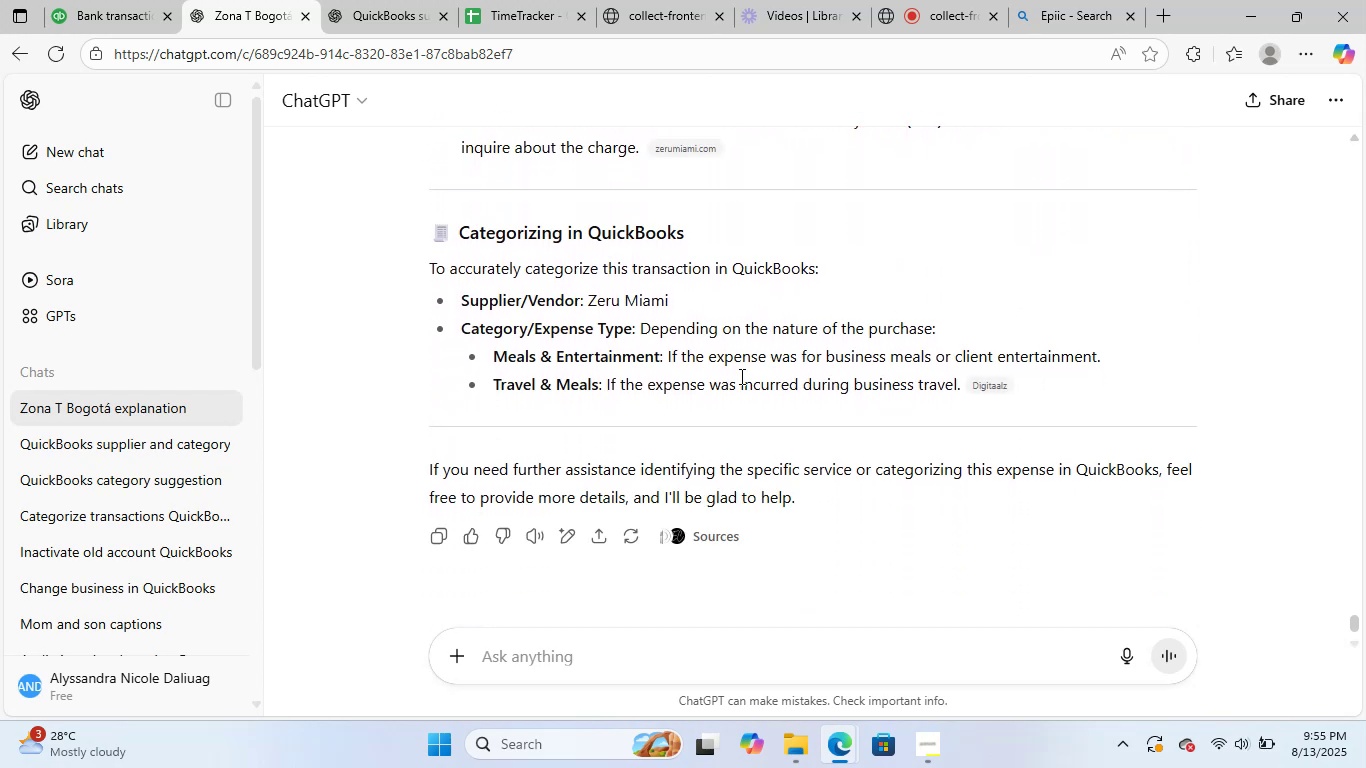 
left_click_drag(start_coordinate=[589, 300], to_coordinate=[697, 293])
 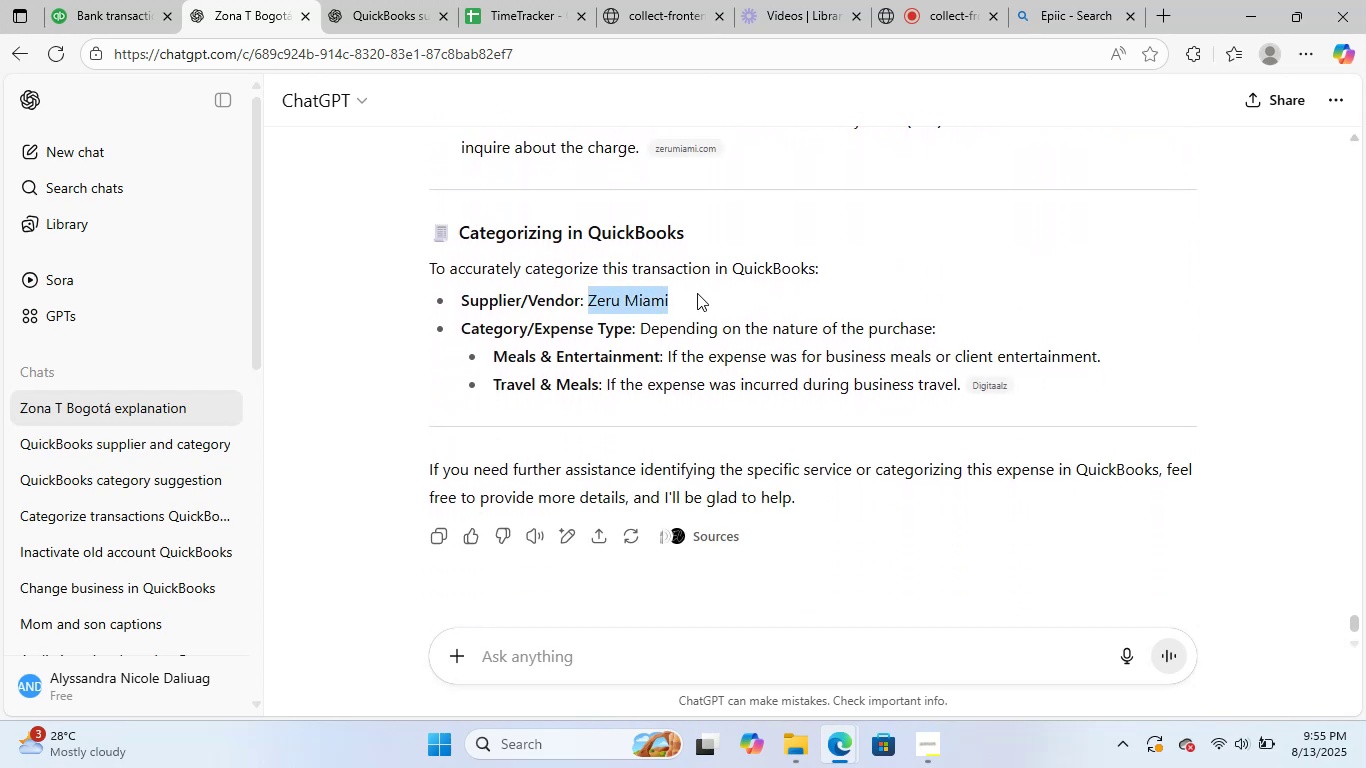 
key(Control+ControlLeft)
 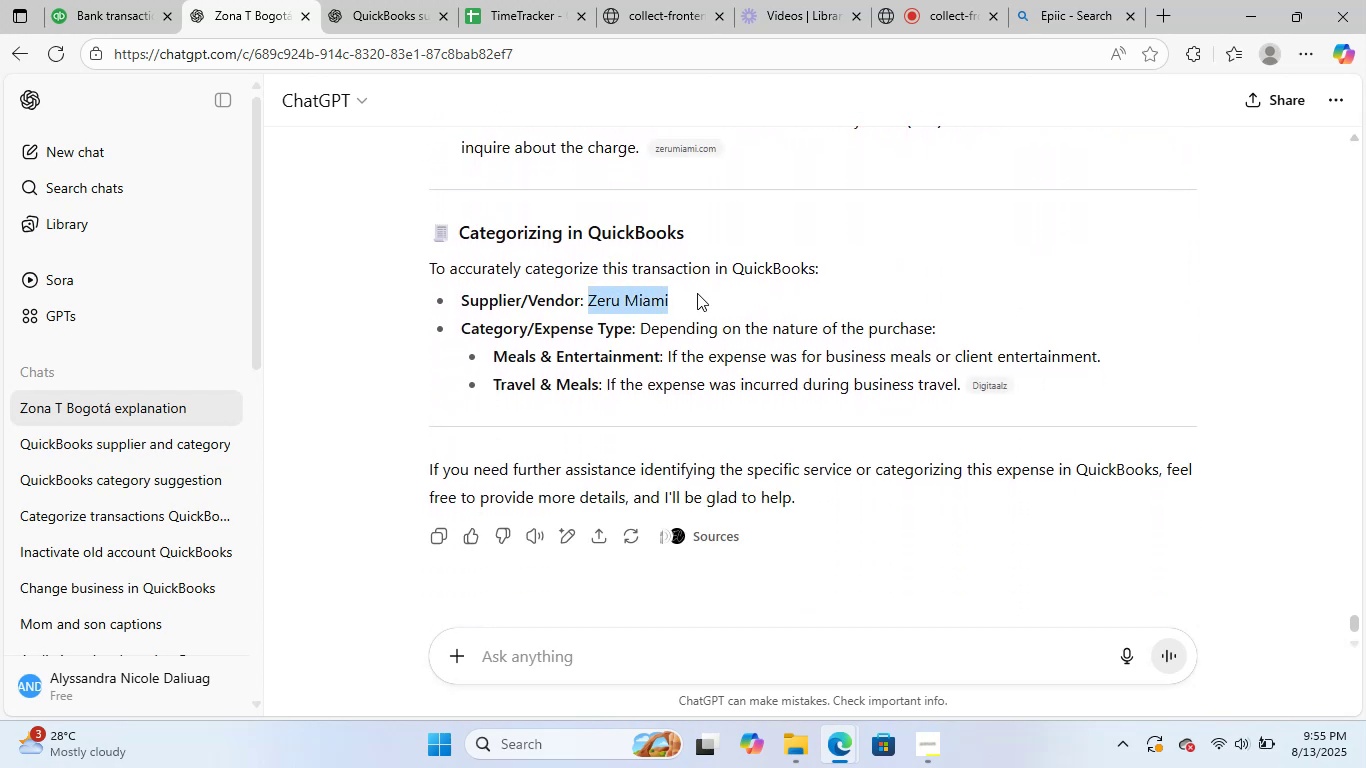 
key(Control+C)
 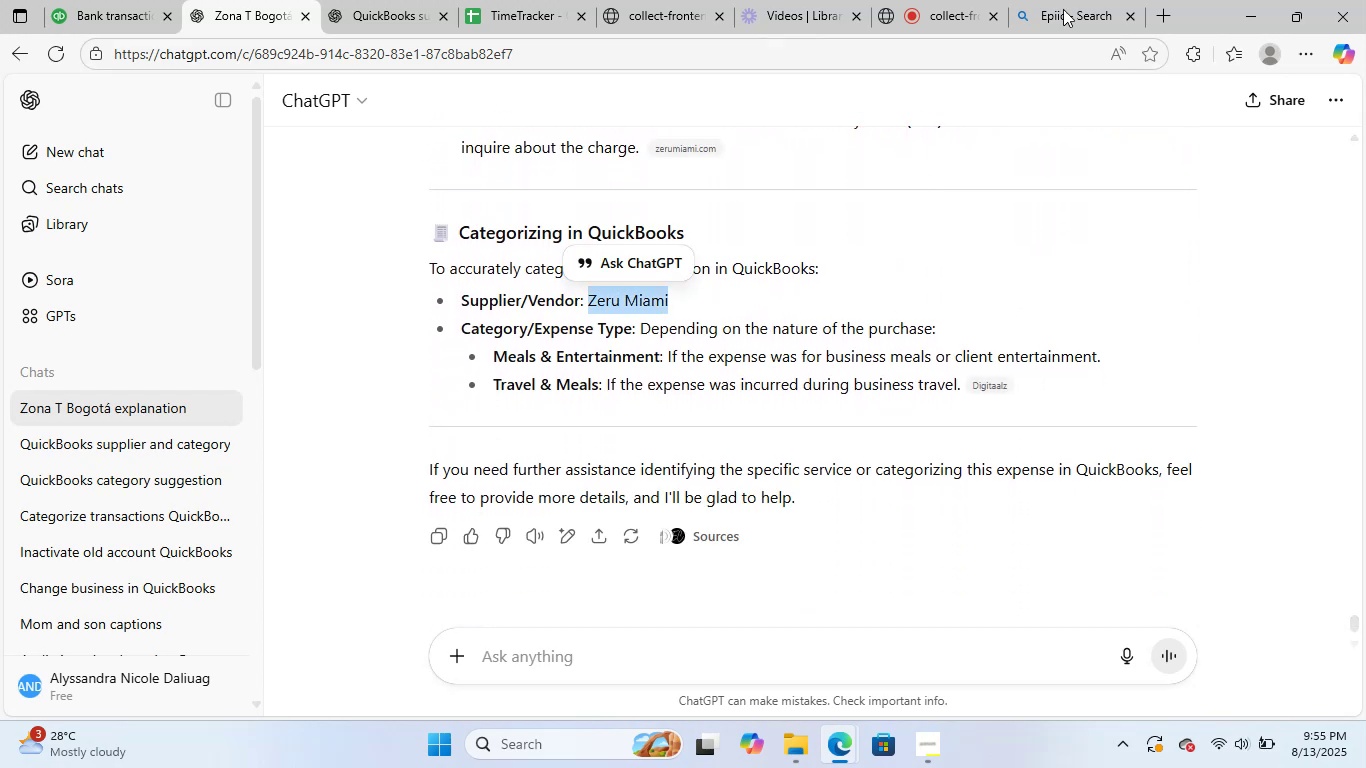 
left_click([1069, 0])
 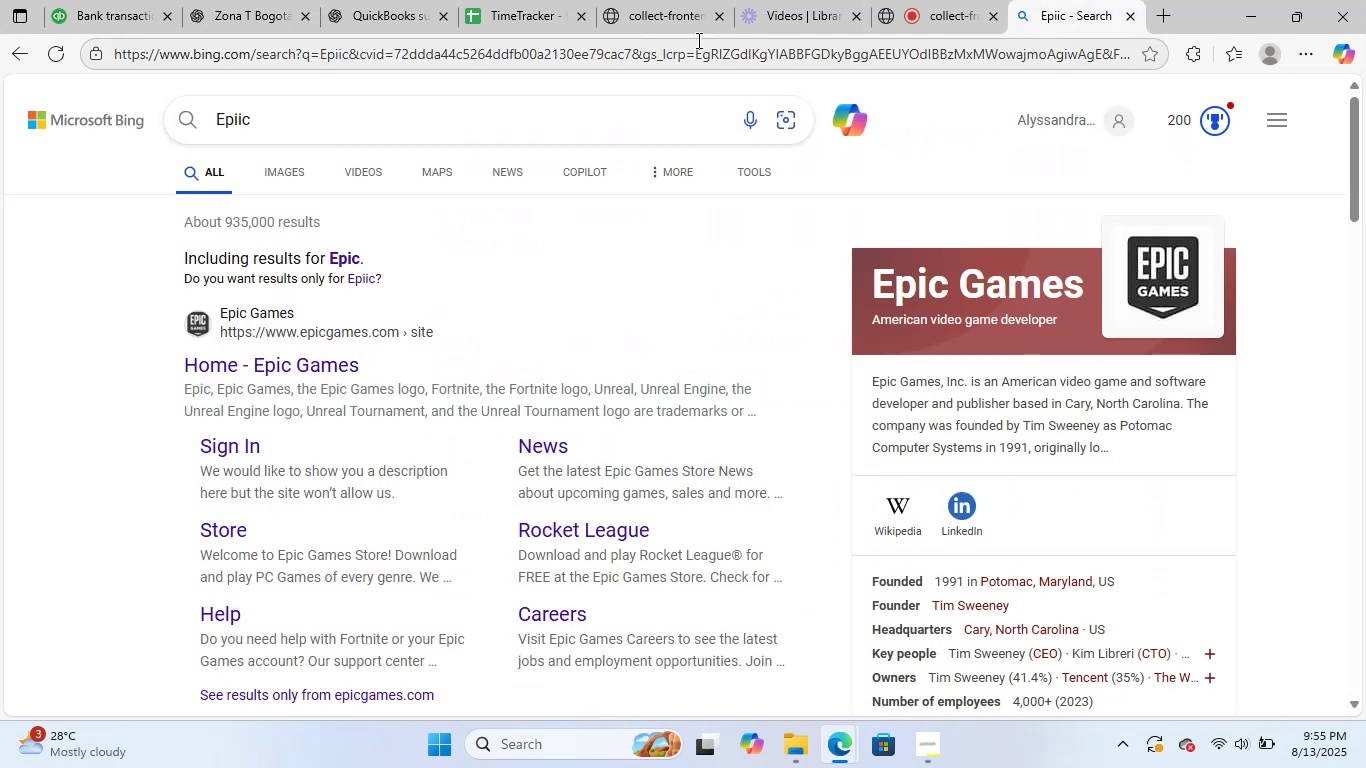 
key(Control+ControlLeft)
 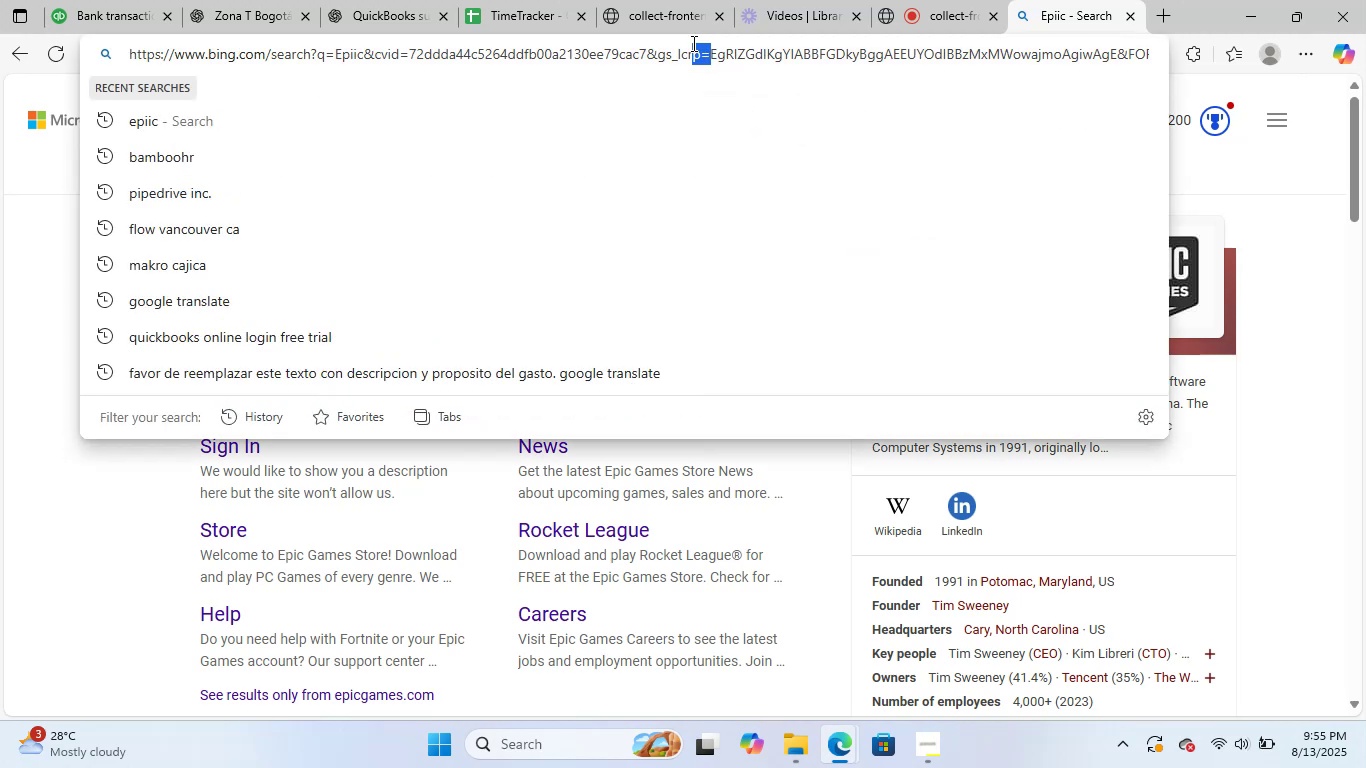 
key(Control+V)
 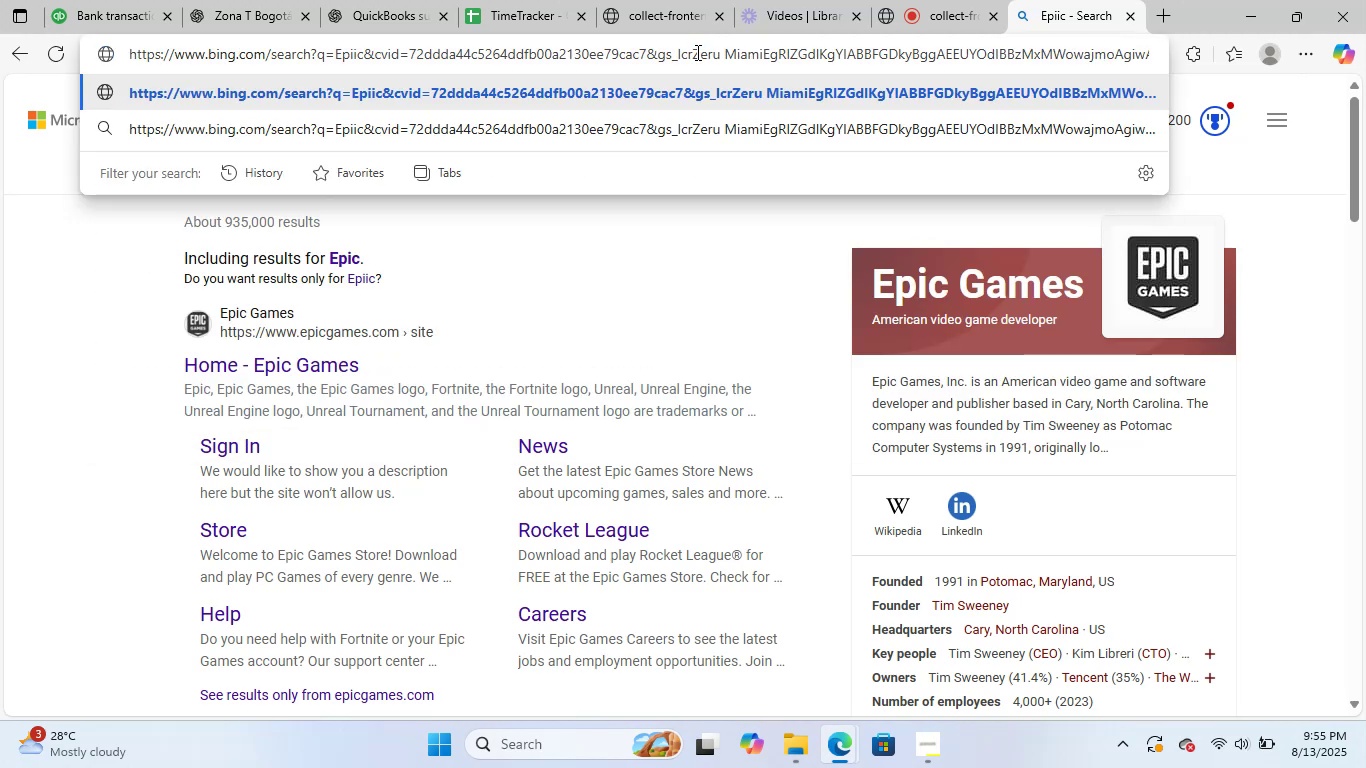 
double_click([695, 52])
 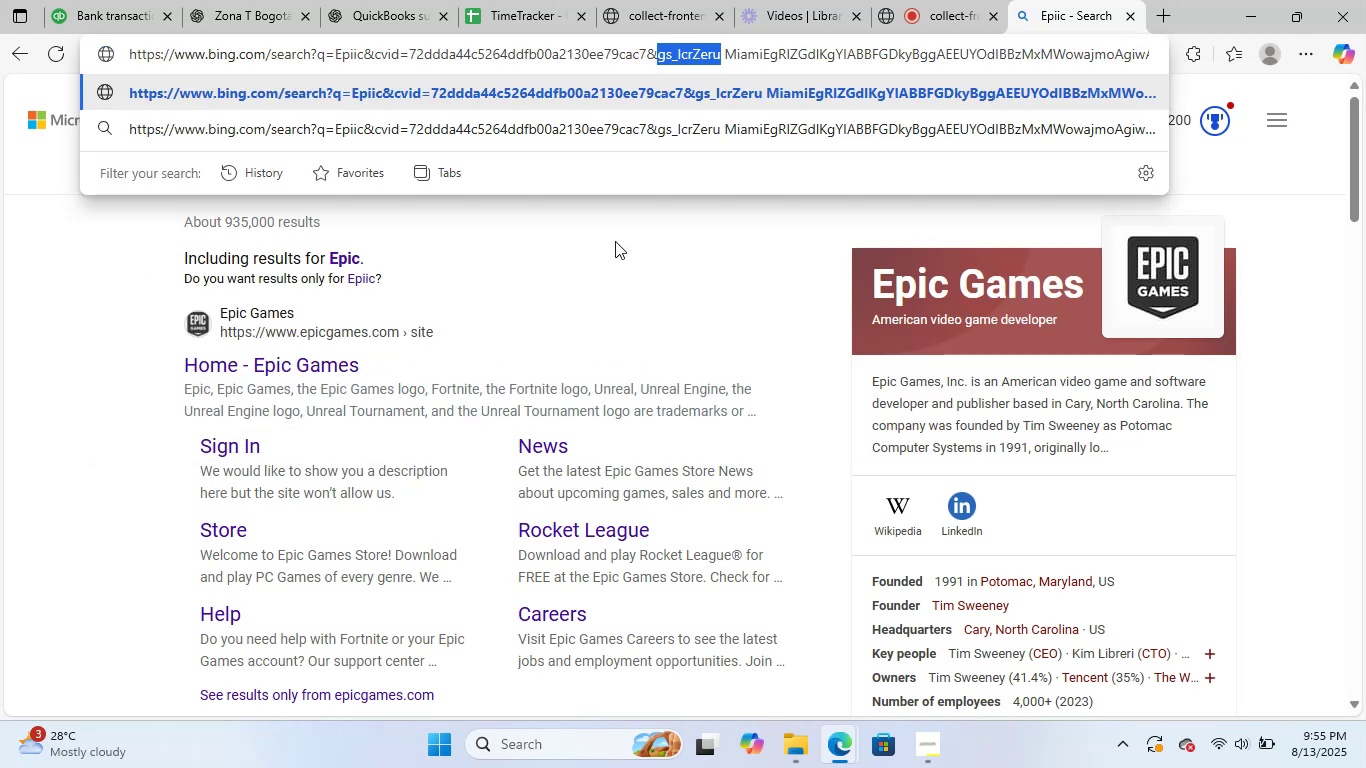 
left_click([623, 293])
 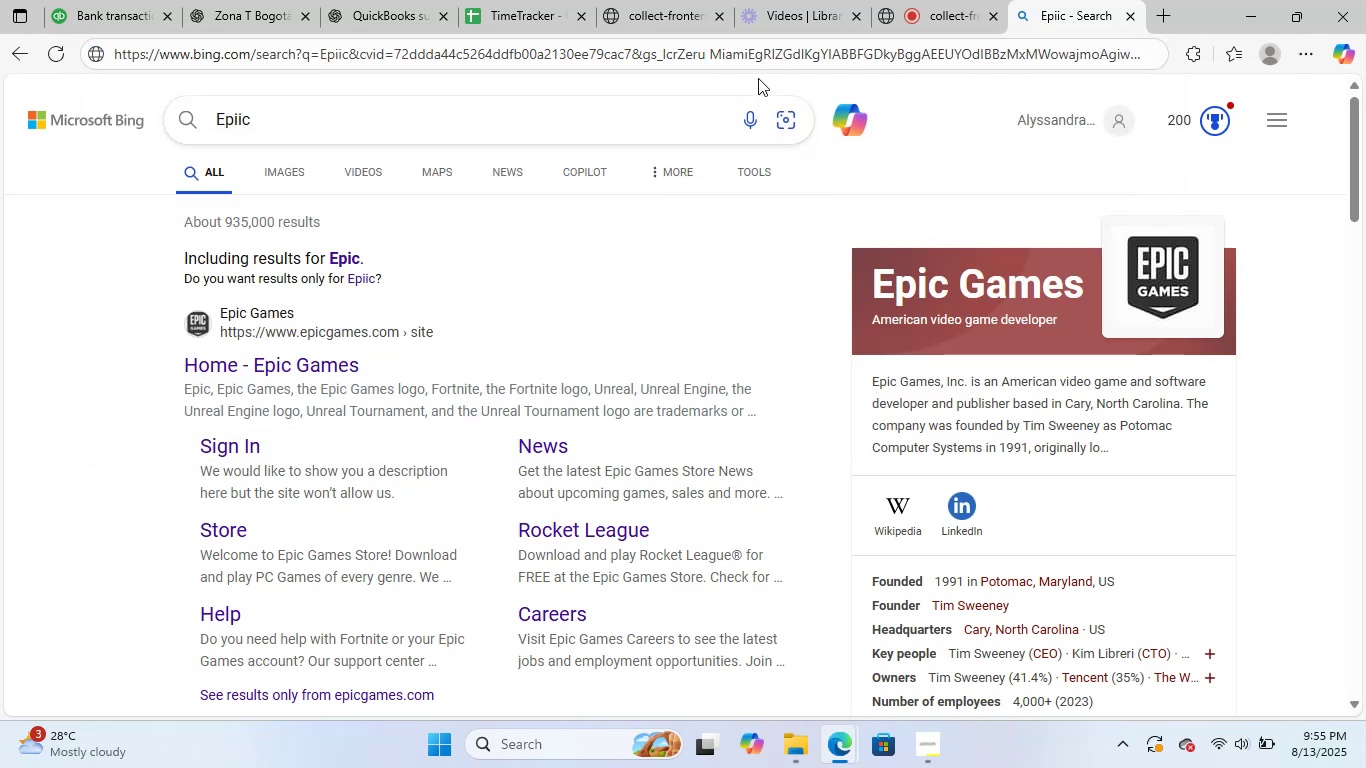 
left_click([767, 50])
 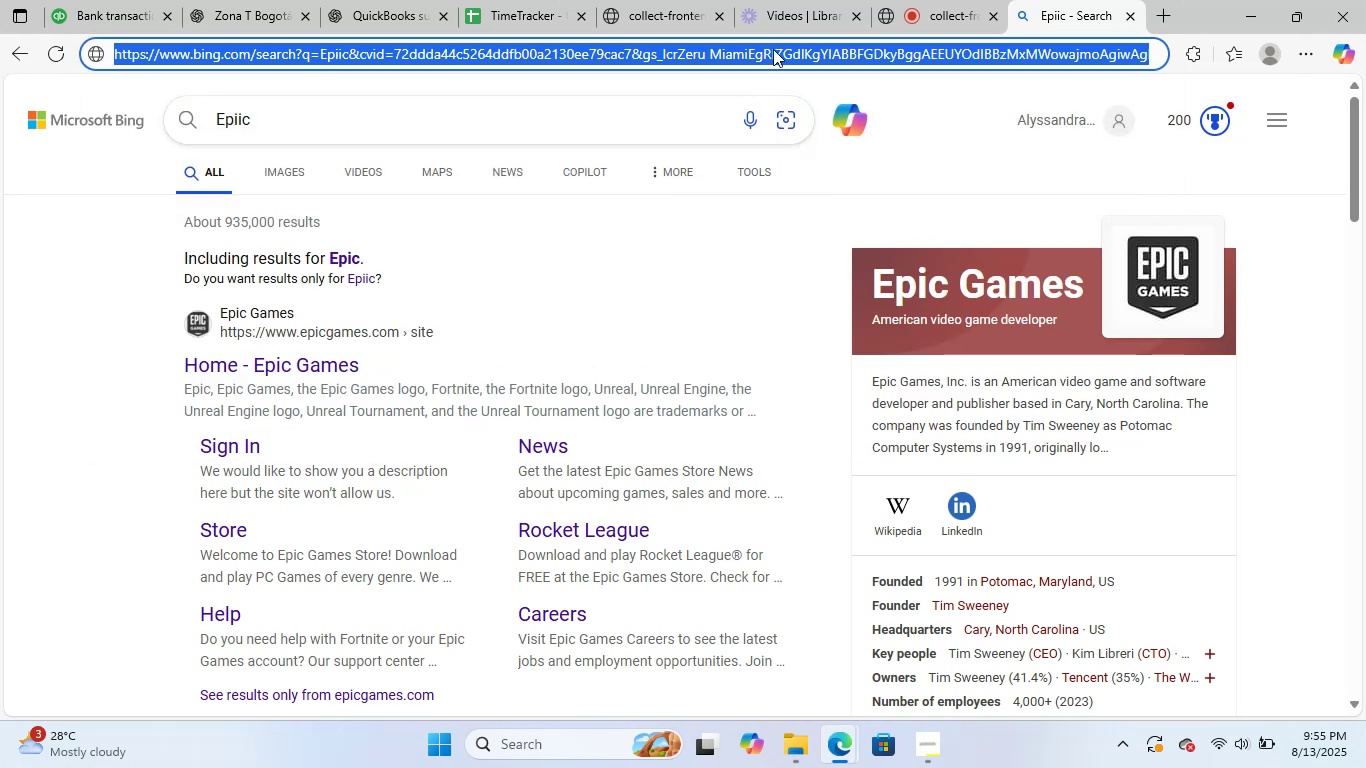 
key(Control+ControlLeft)
 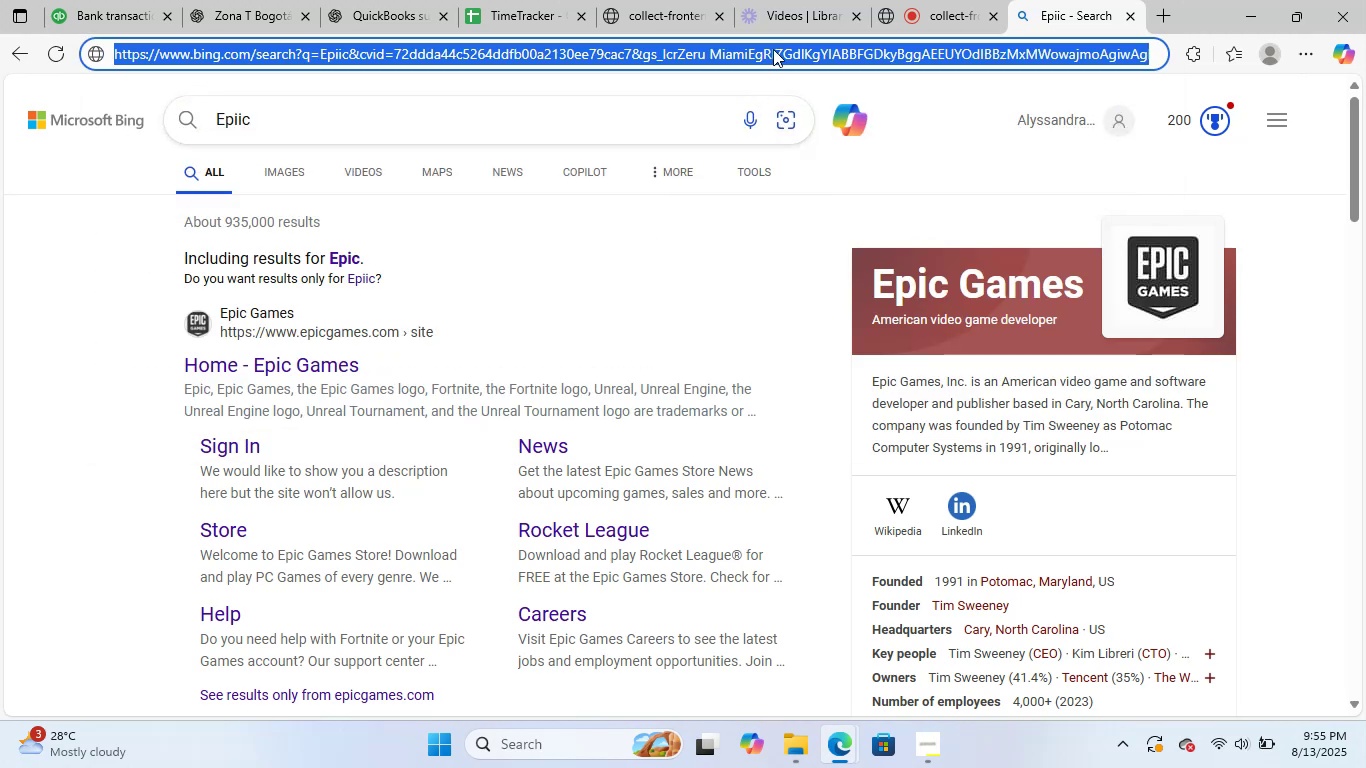 
key(Control+V)
 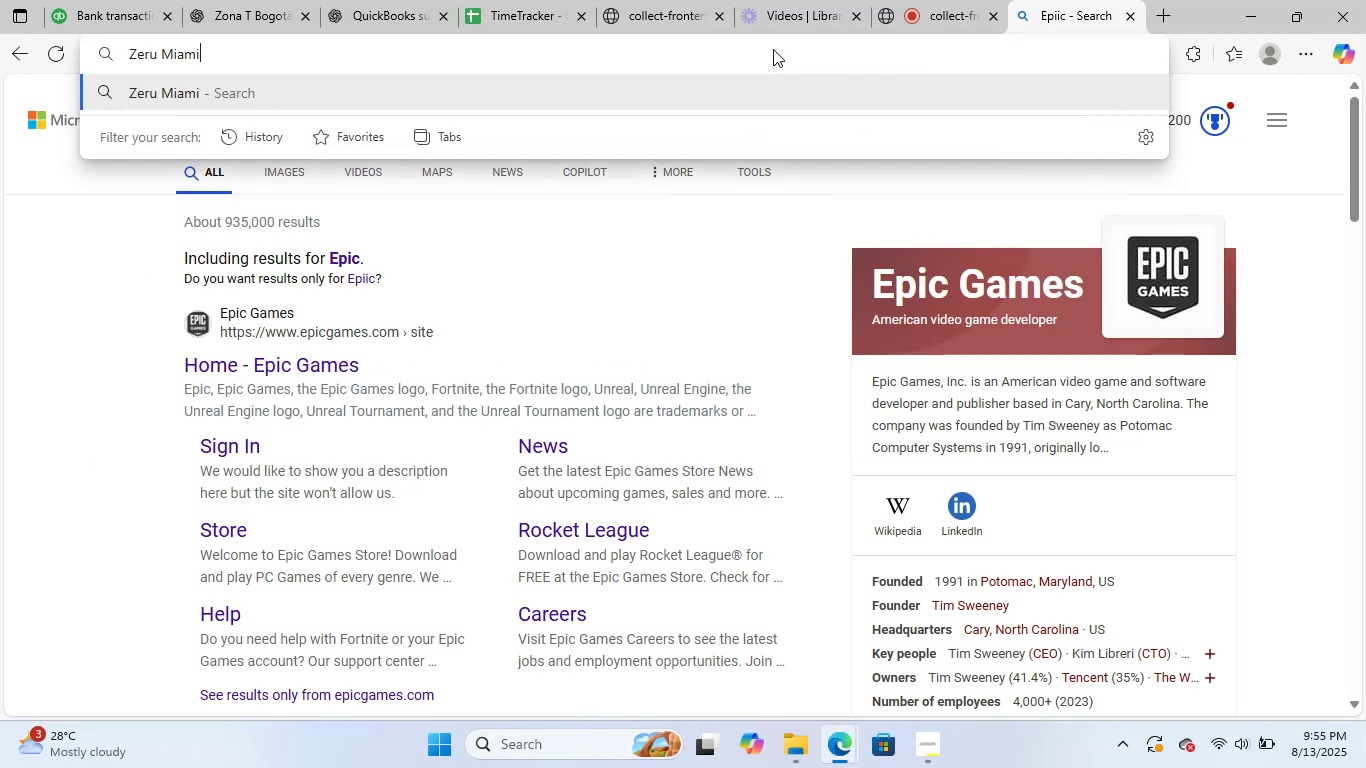 
key(NumpadEnter)
 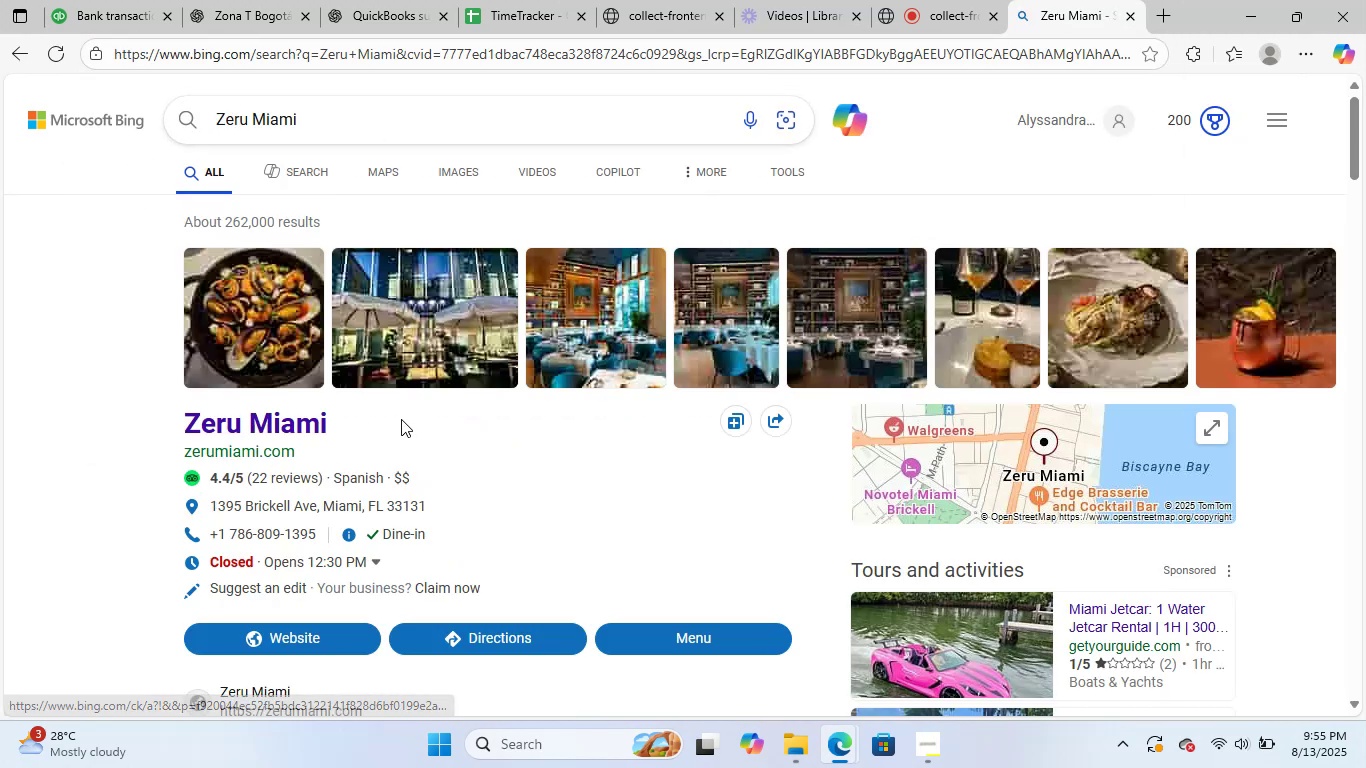 
wait(5.3)
 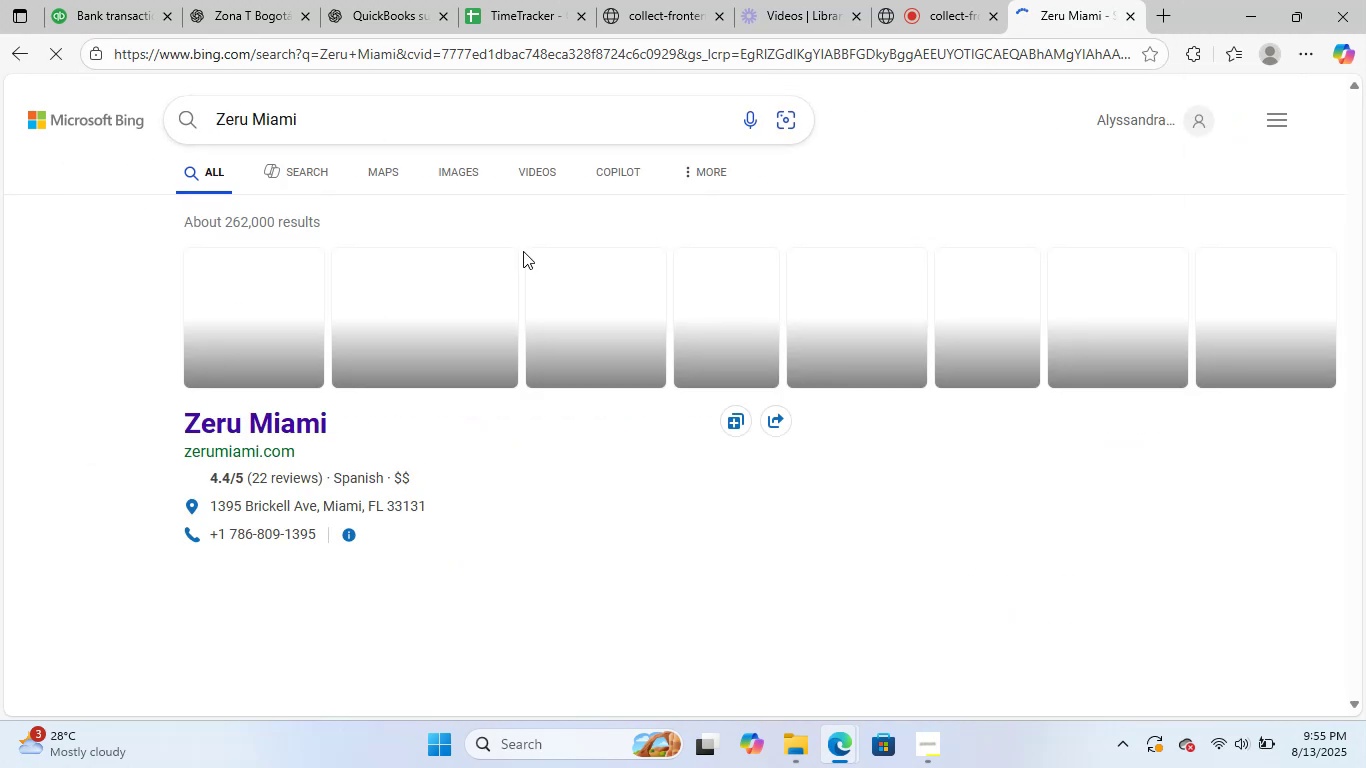 
left_click([81, 0])
 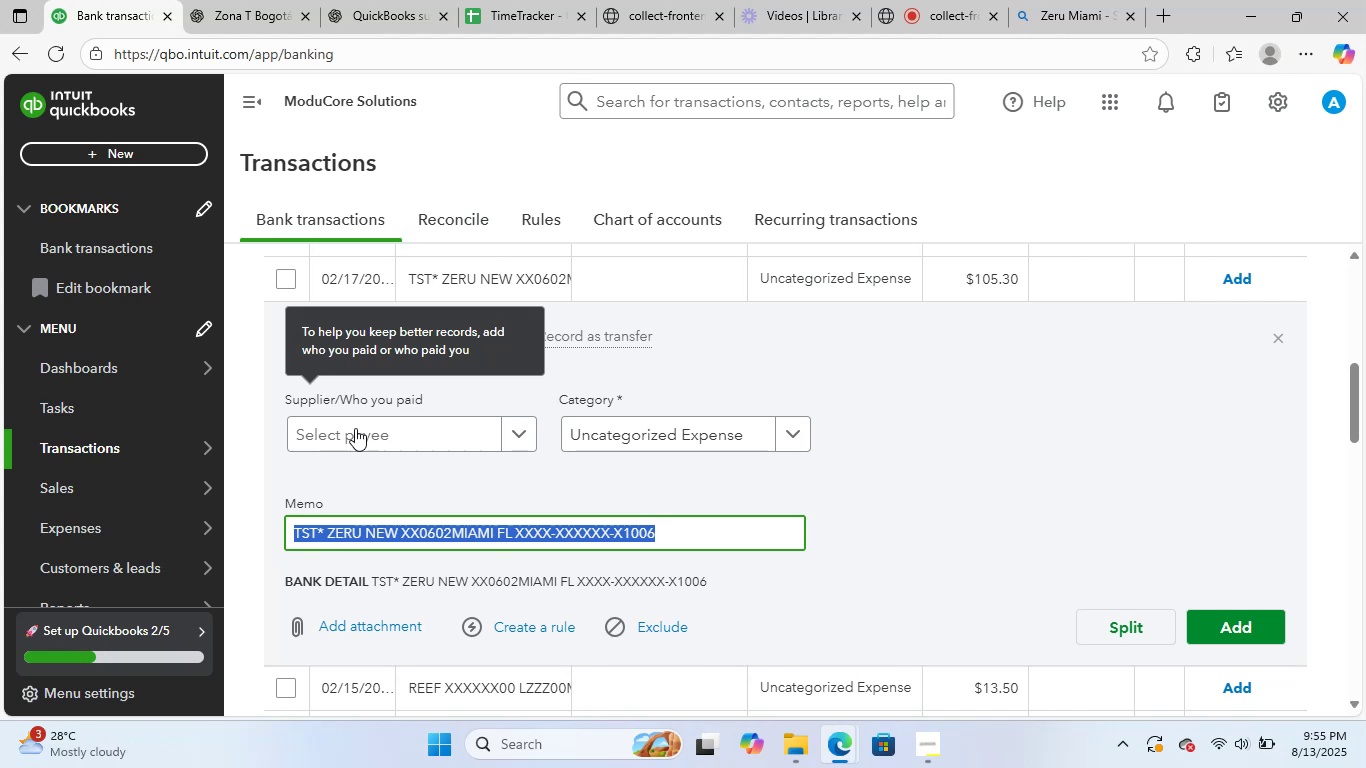 
left_click([365, 443])
 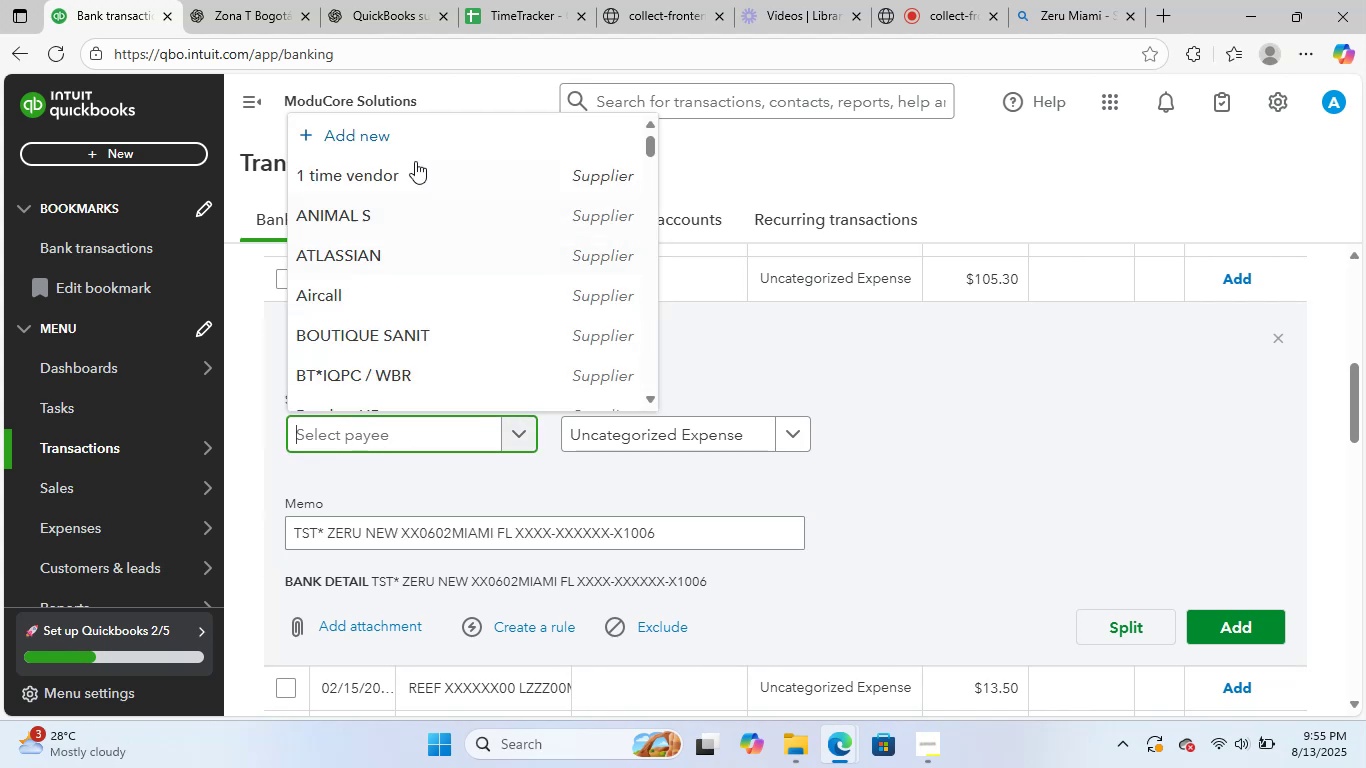 
left_click([437, 136])
 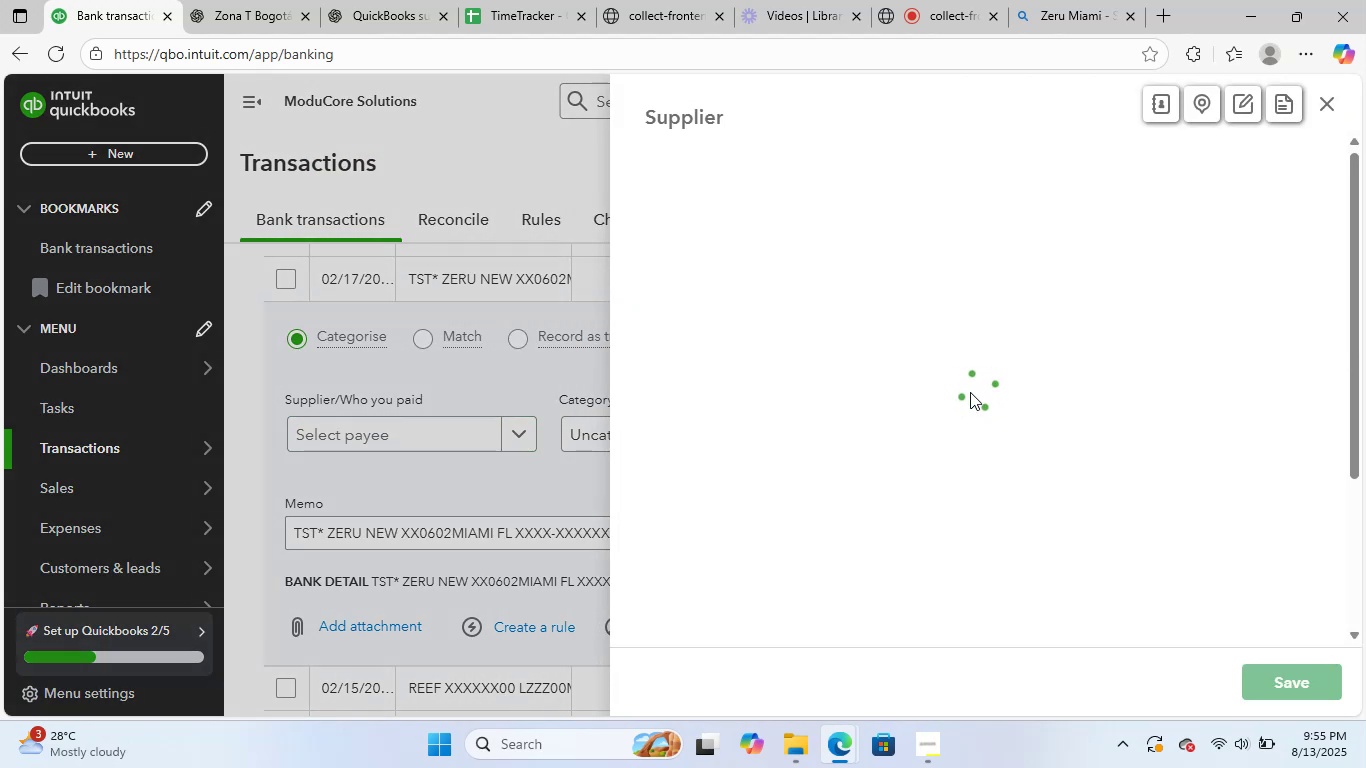 
key(Control+ControlLeft)
 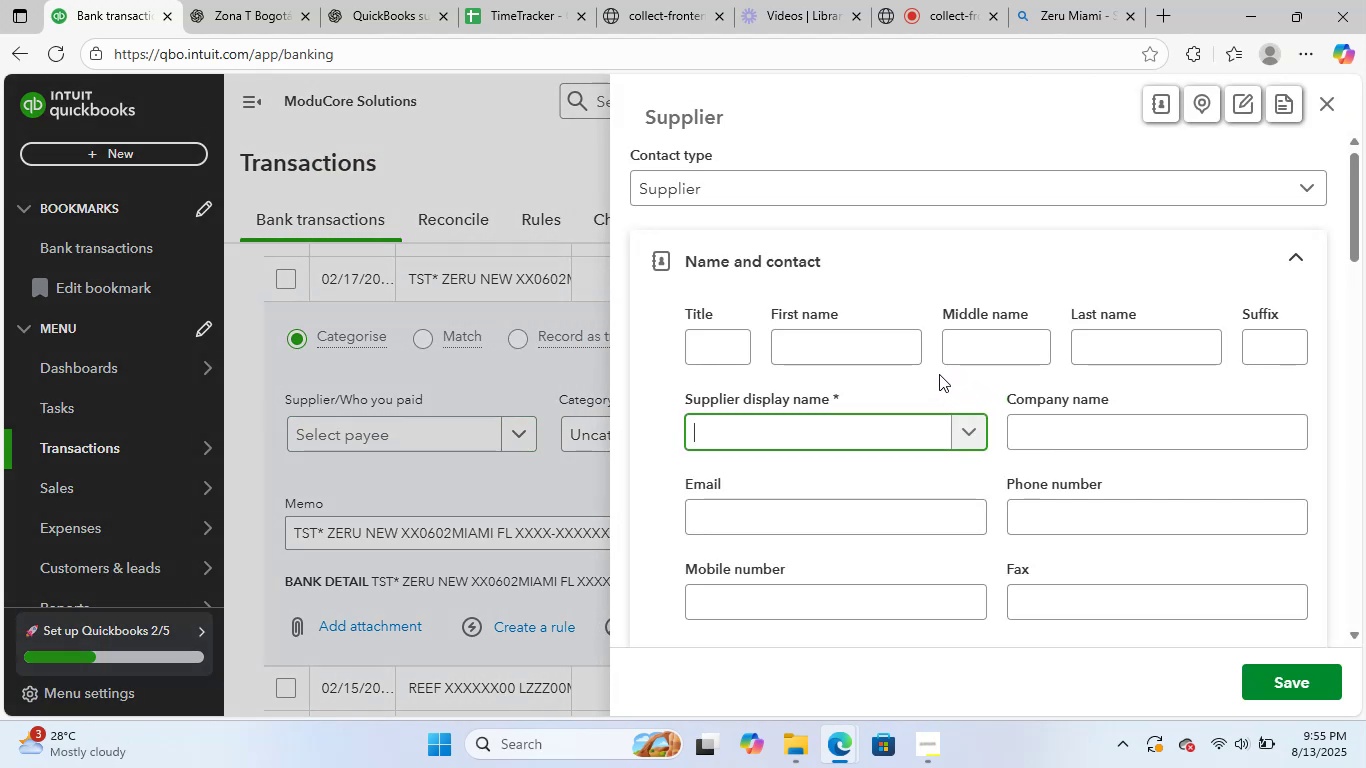 
key(Control+V)
 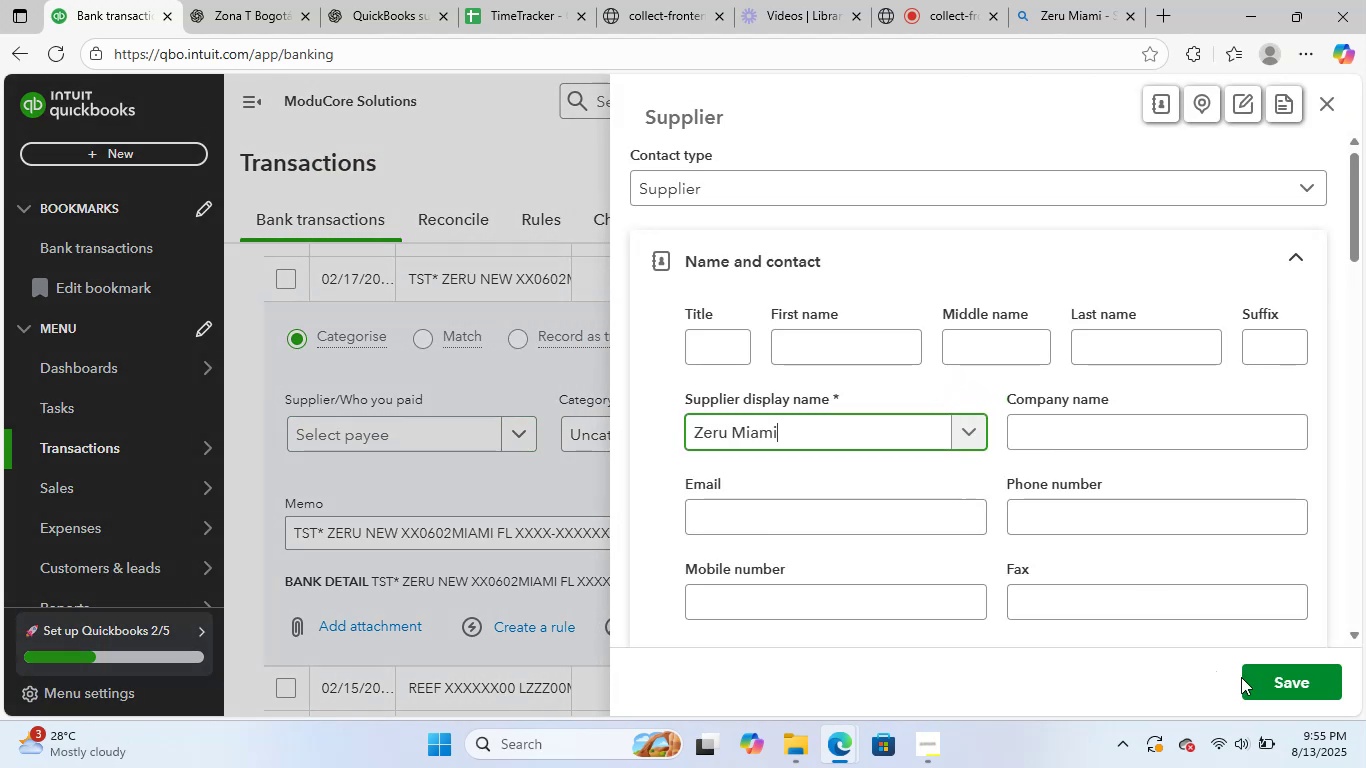 
left_click([1273, 679])
 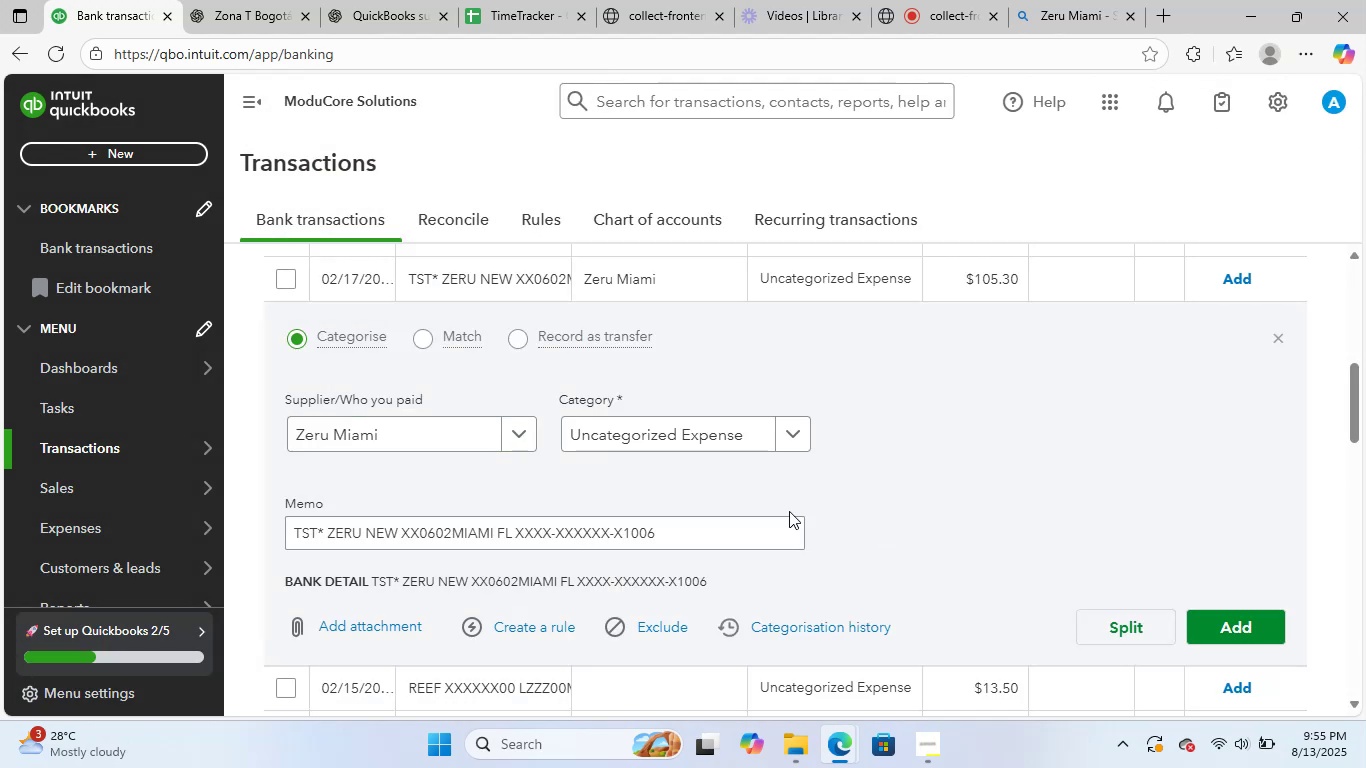 
left_click([659, 445])
 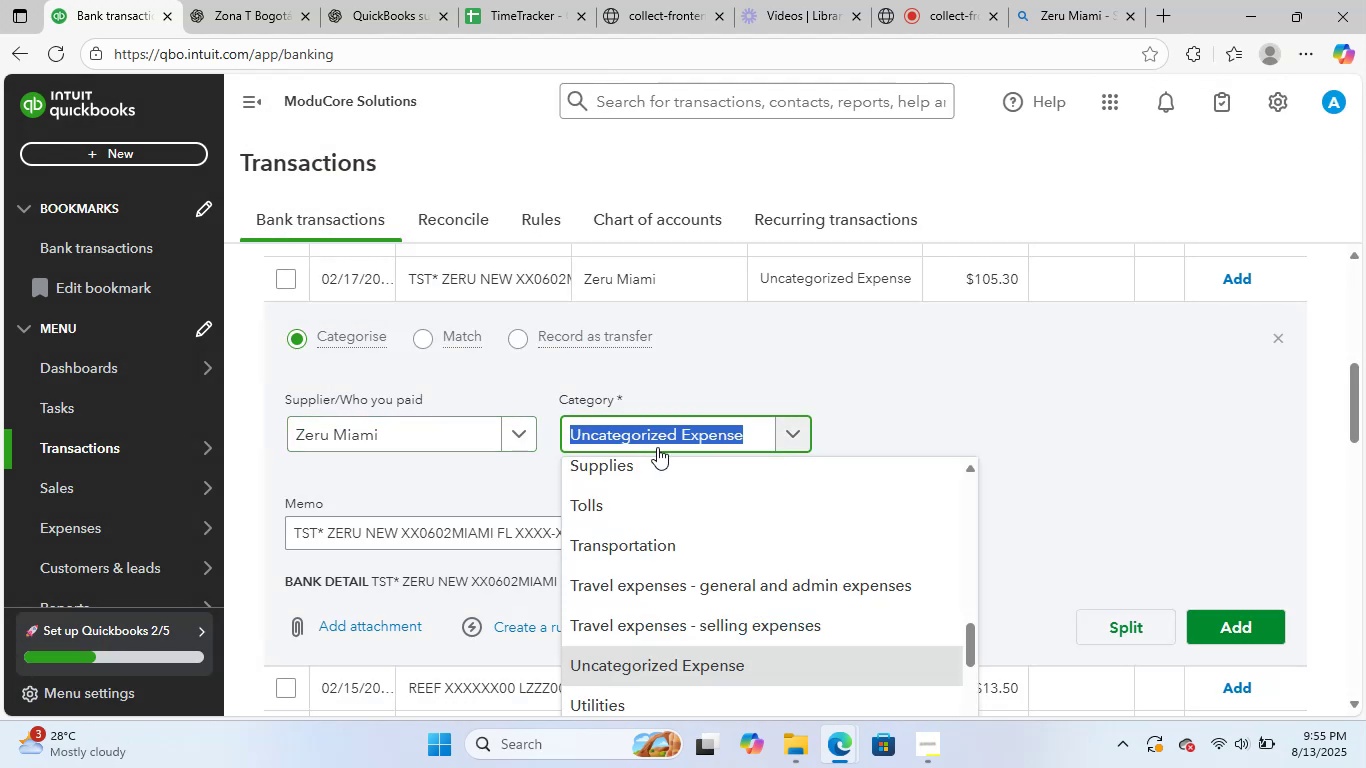 
type(meals)
 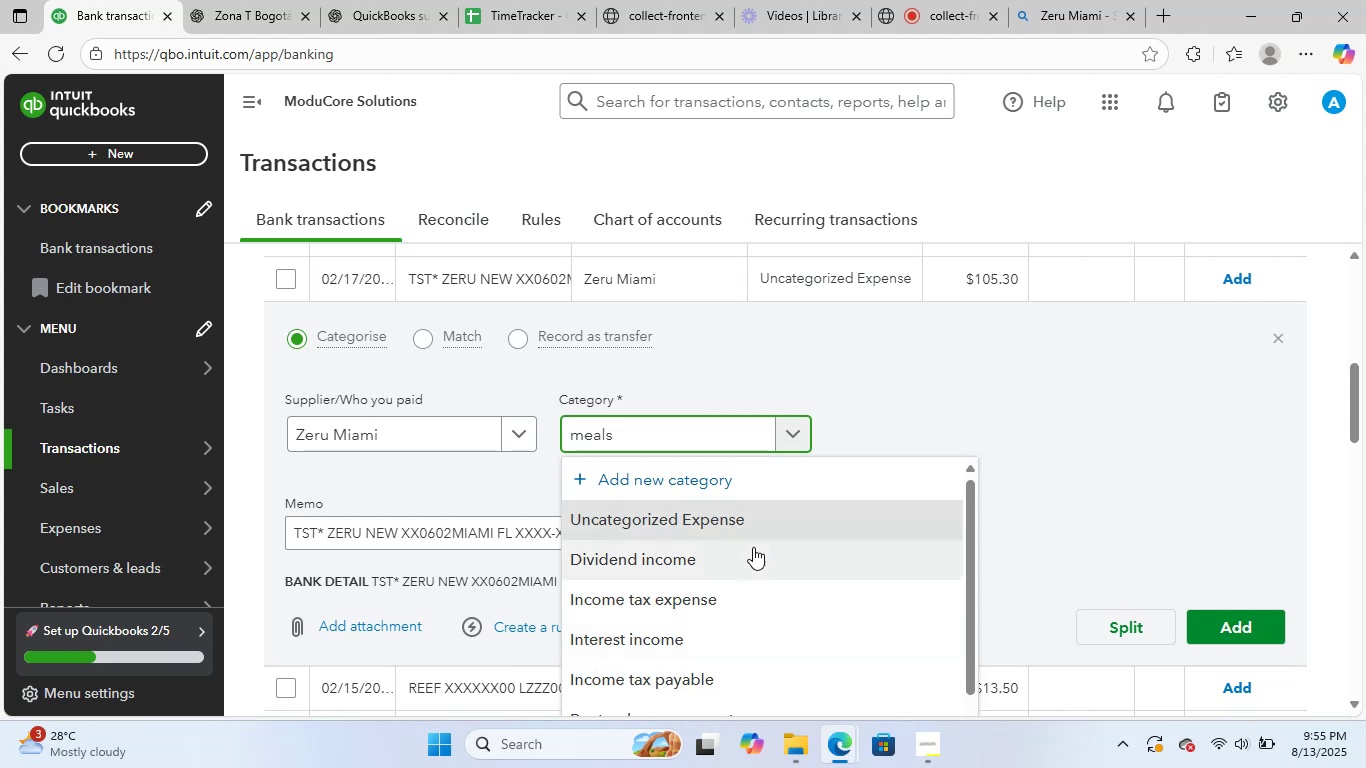 
left_click([672, 557])
 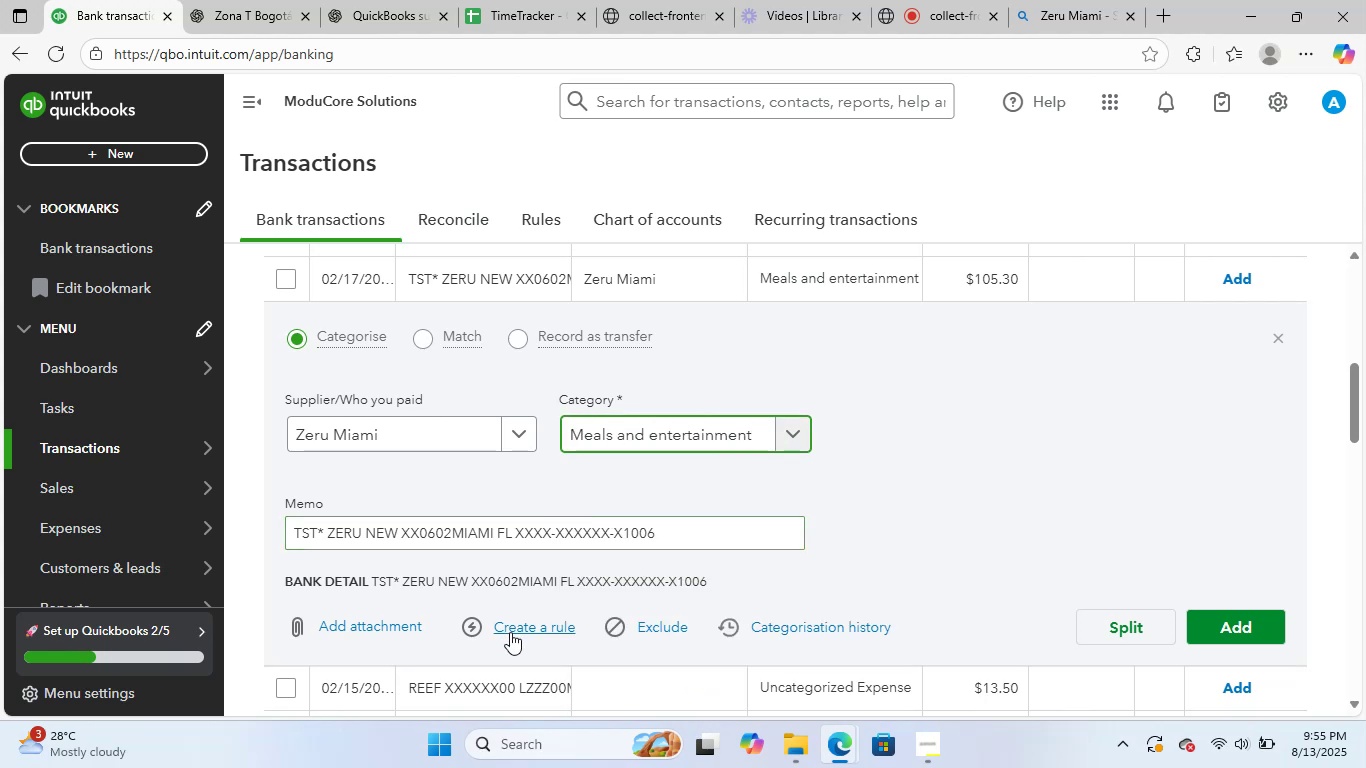 
left_click([528, 630])
 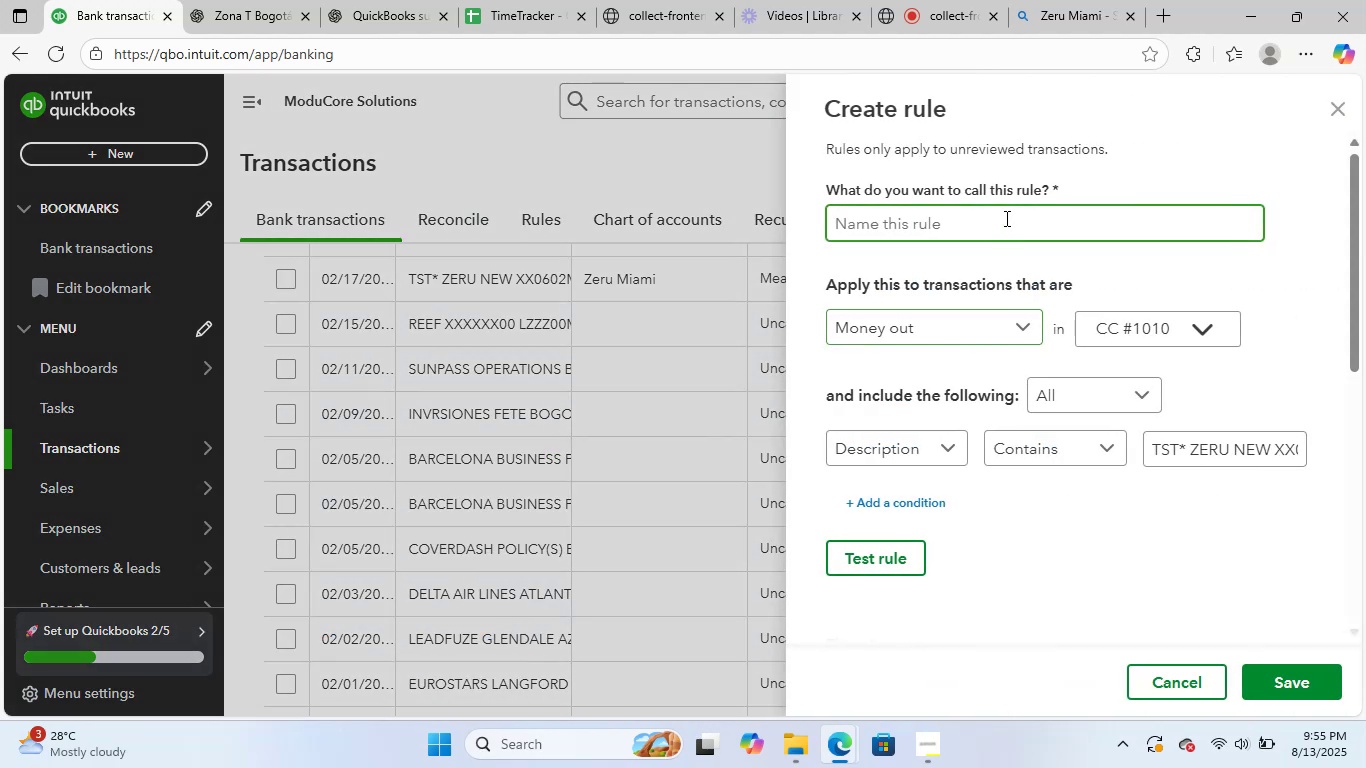 
left_click([1018, 211])
 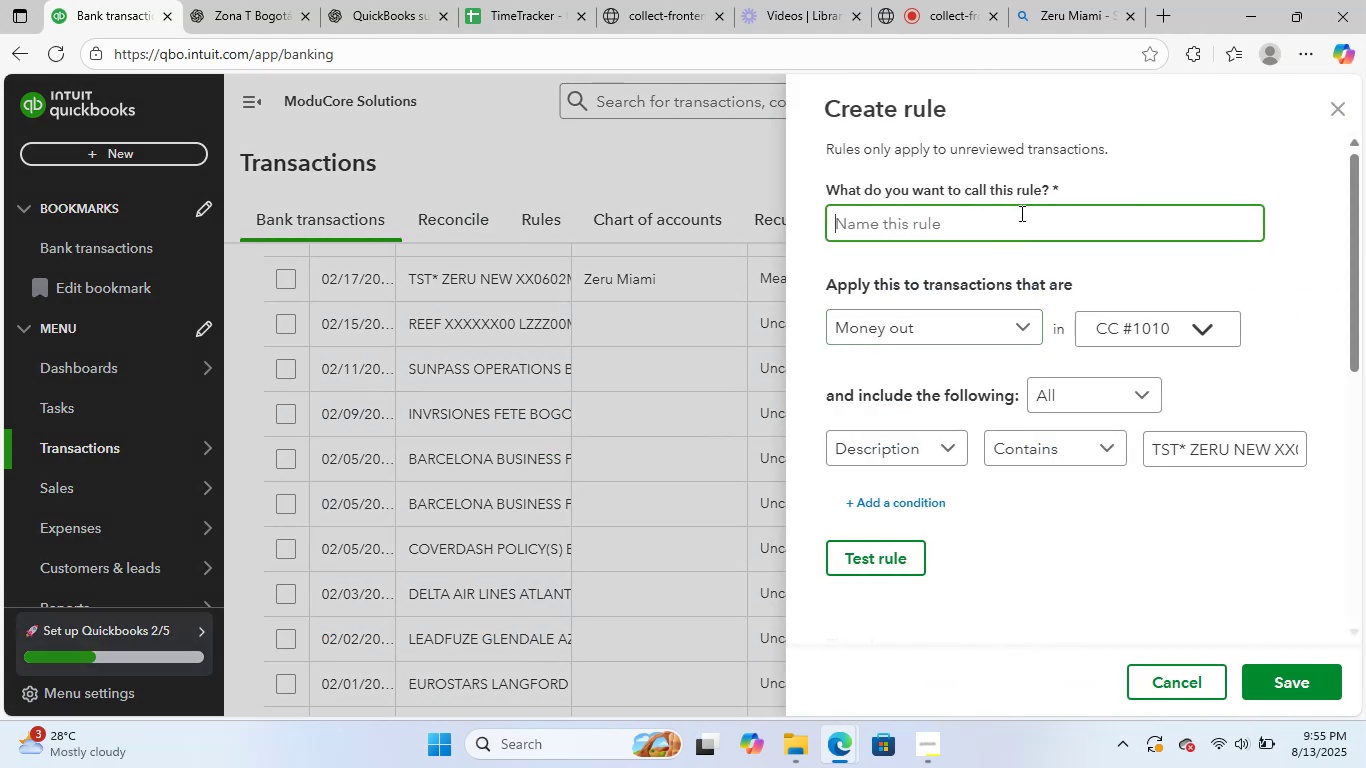 
key(Control+V)
 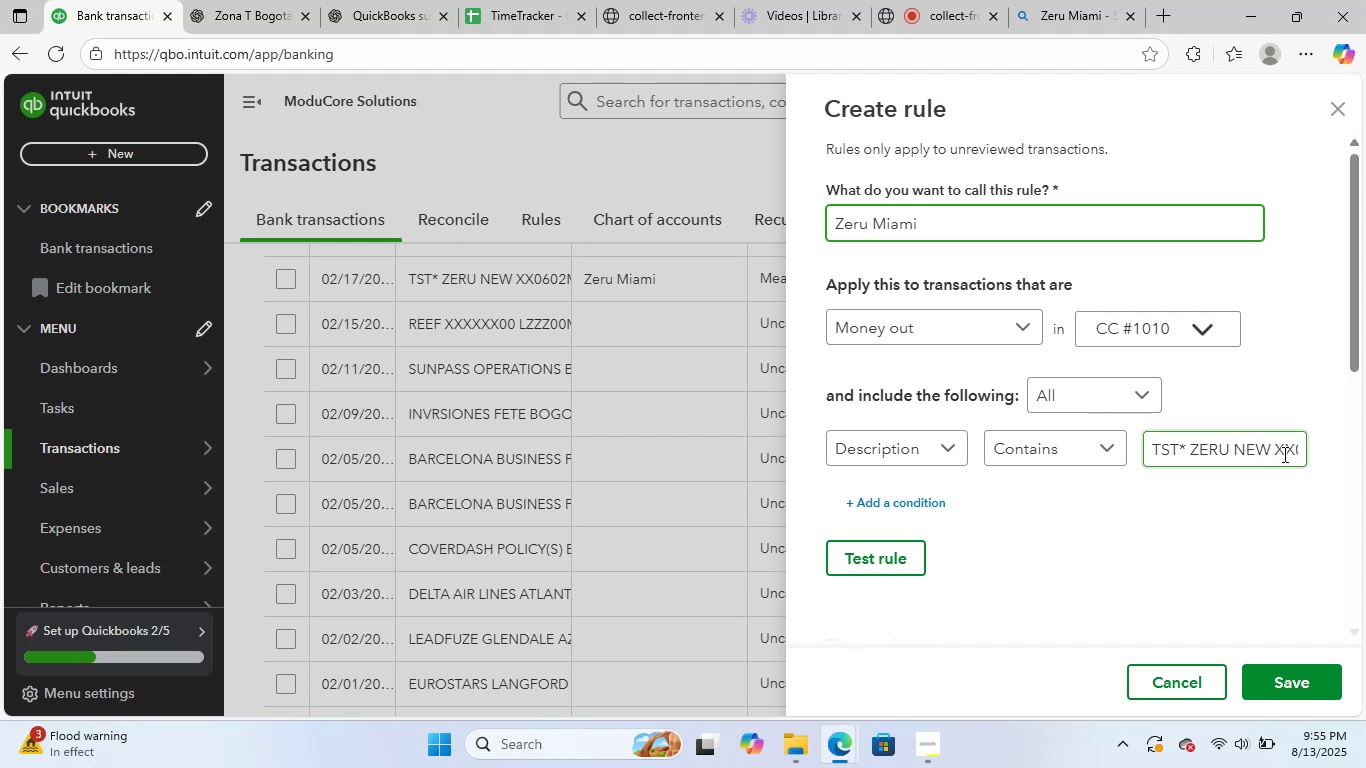 
wait(5.71)
 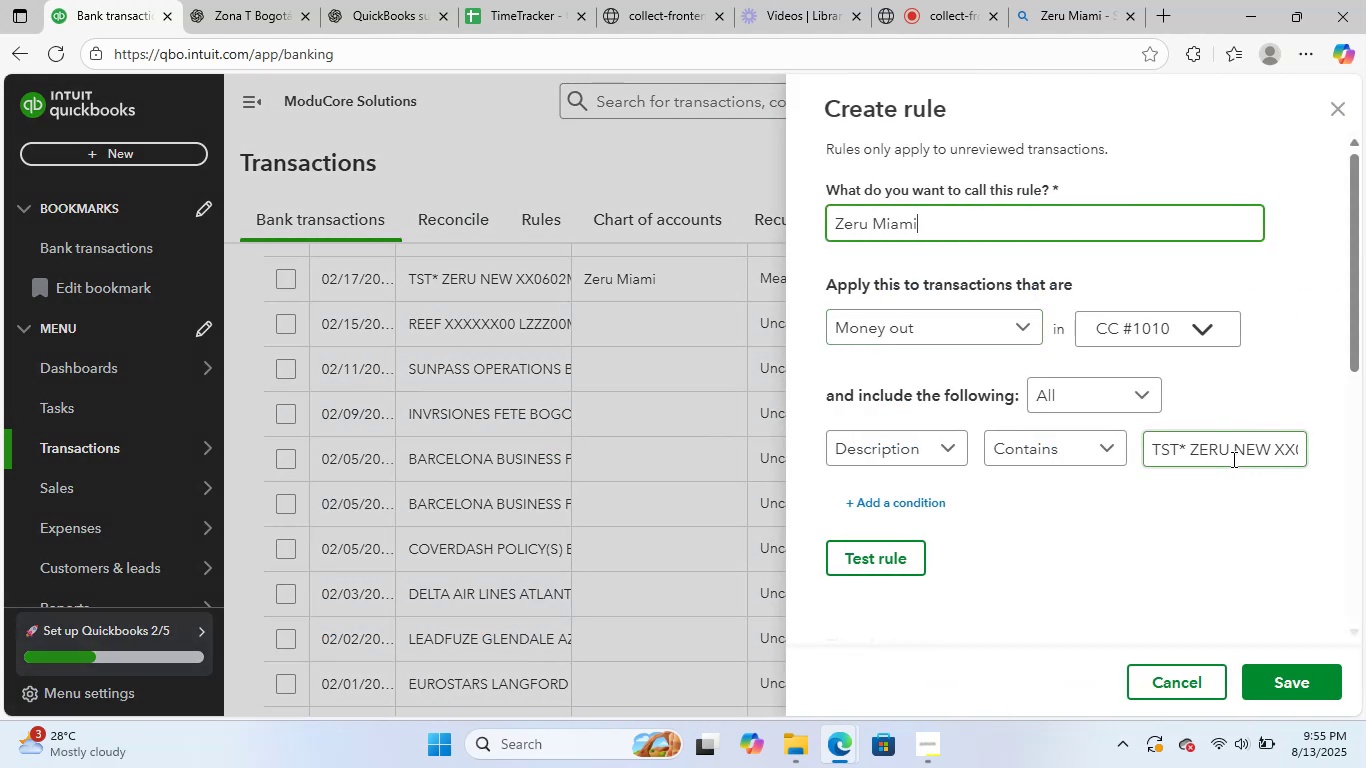 
left_click_drag(start_coordinate=[1236, 453], to_coordinate=[1365, 459])
 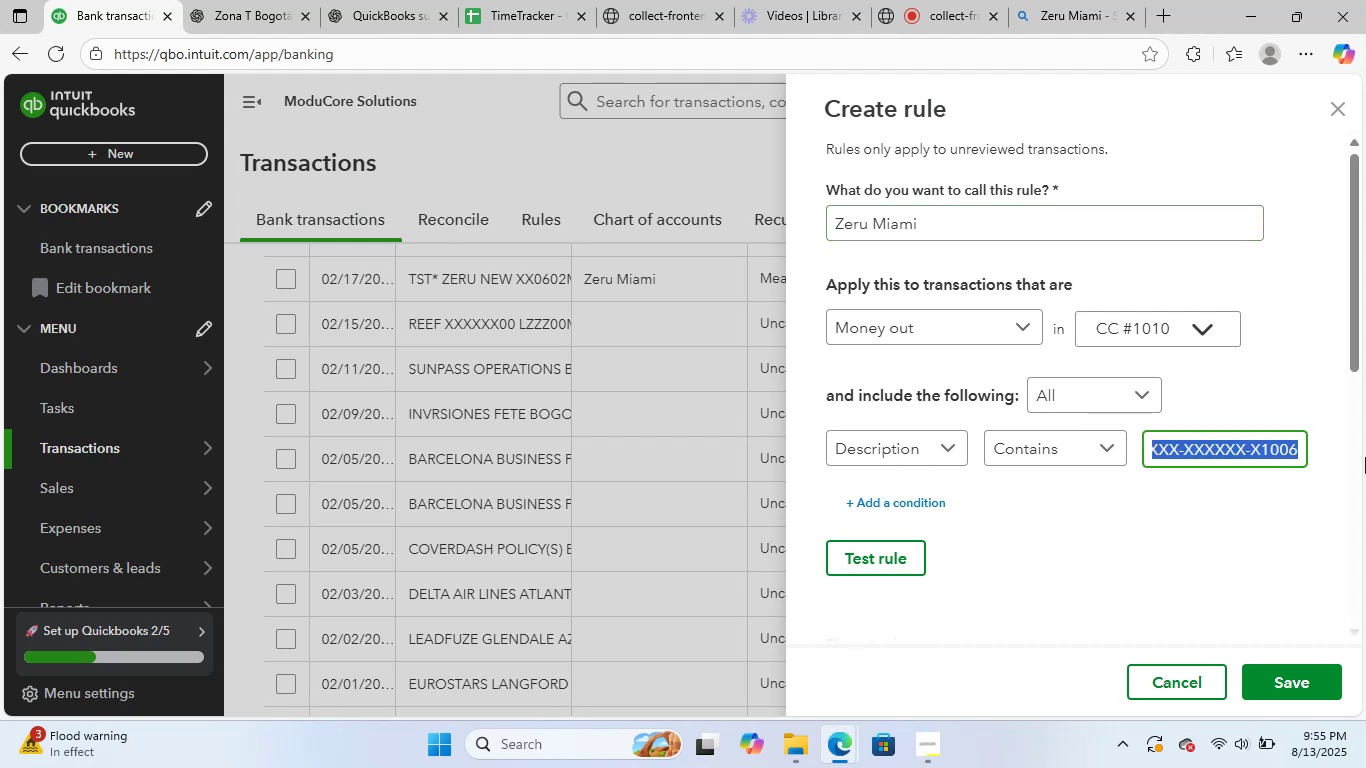 
key(Backspace)
 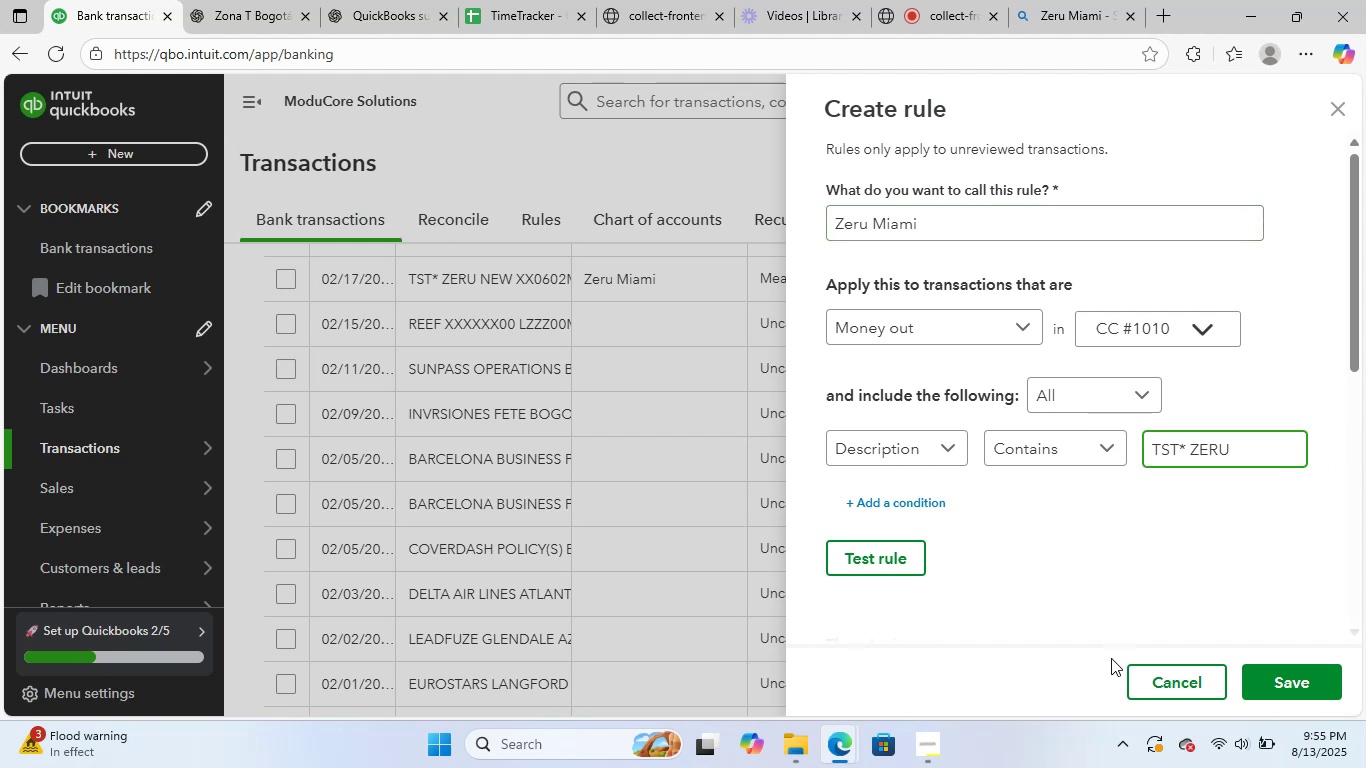 
scroll: coordinate [1213, 574], scroll_direction: down, amount: 4.0
 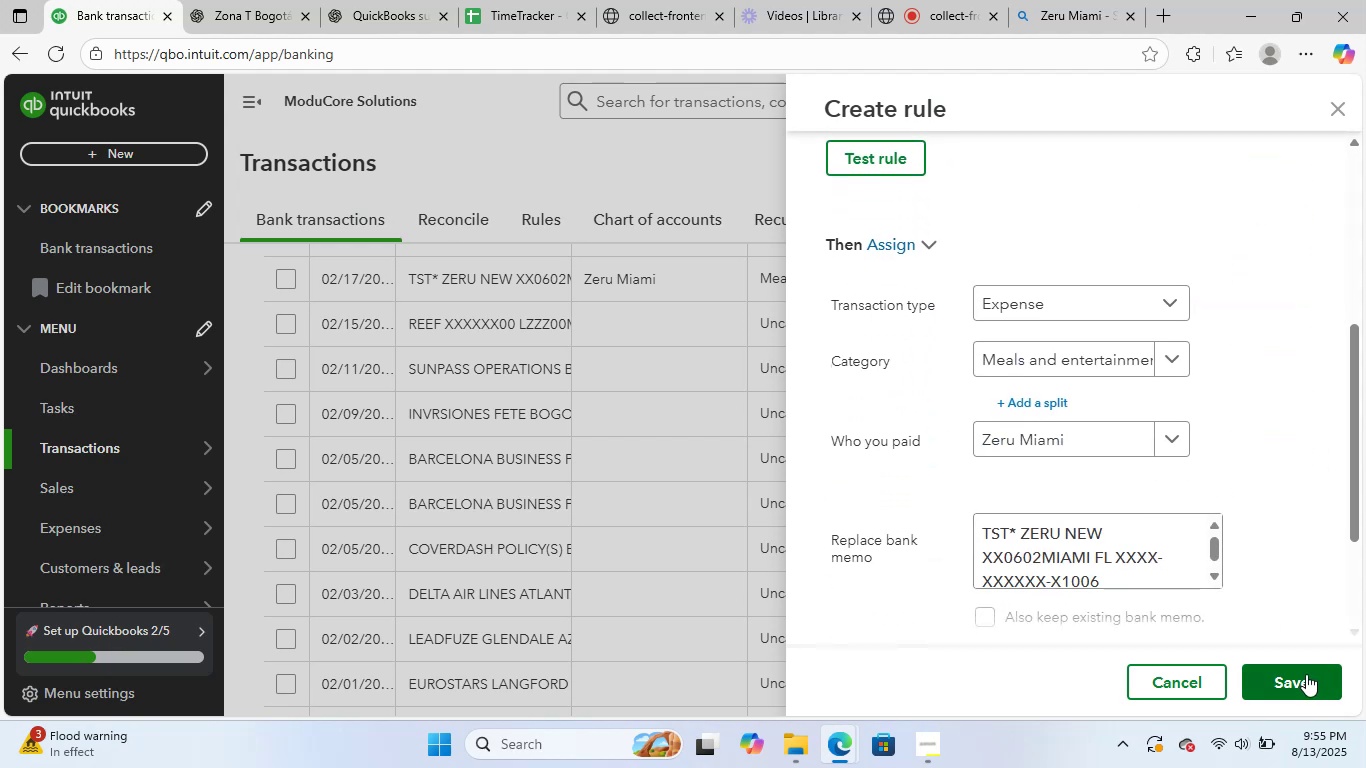 
left_click([1307, 675])
 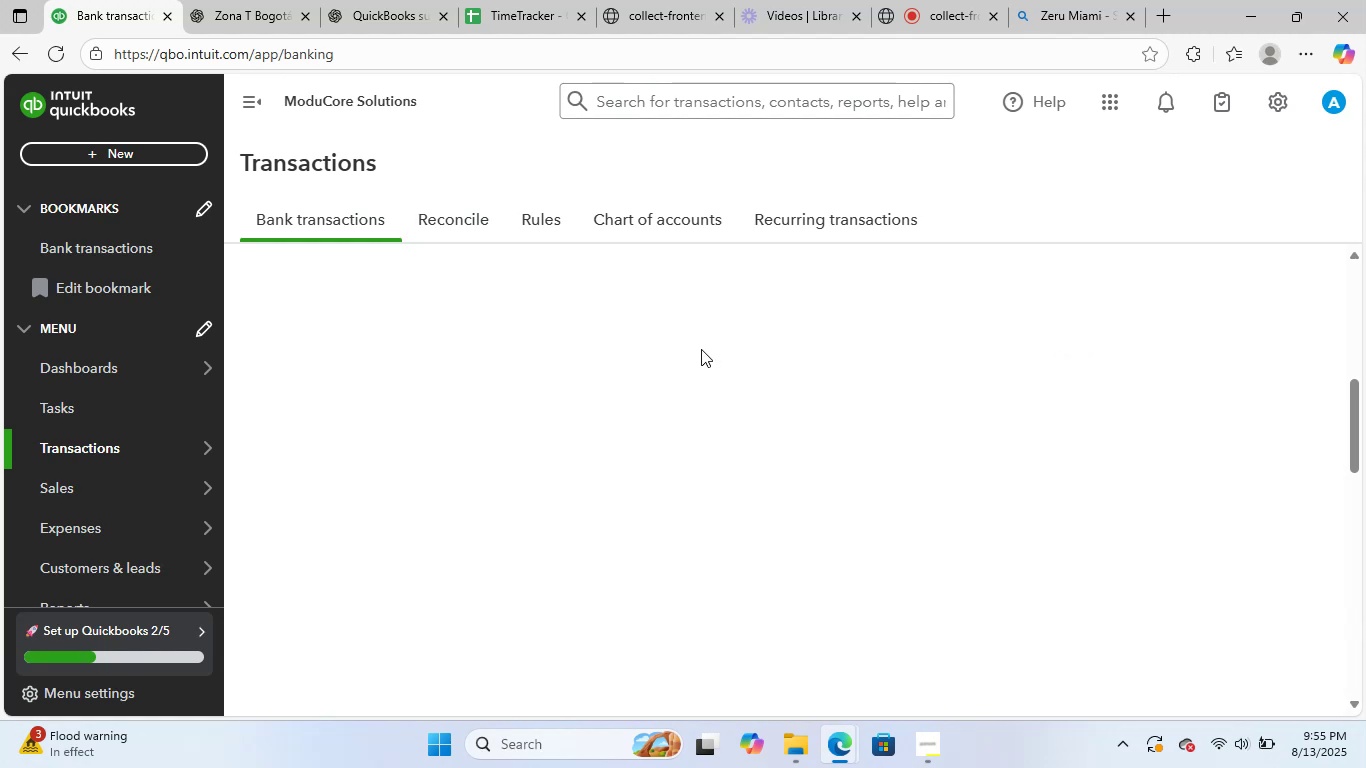 
scroll: coordinate [533, 454], scroll_direction: up, amount: 2.0
 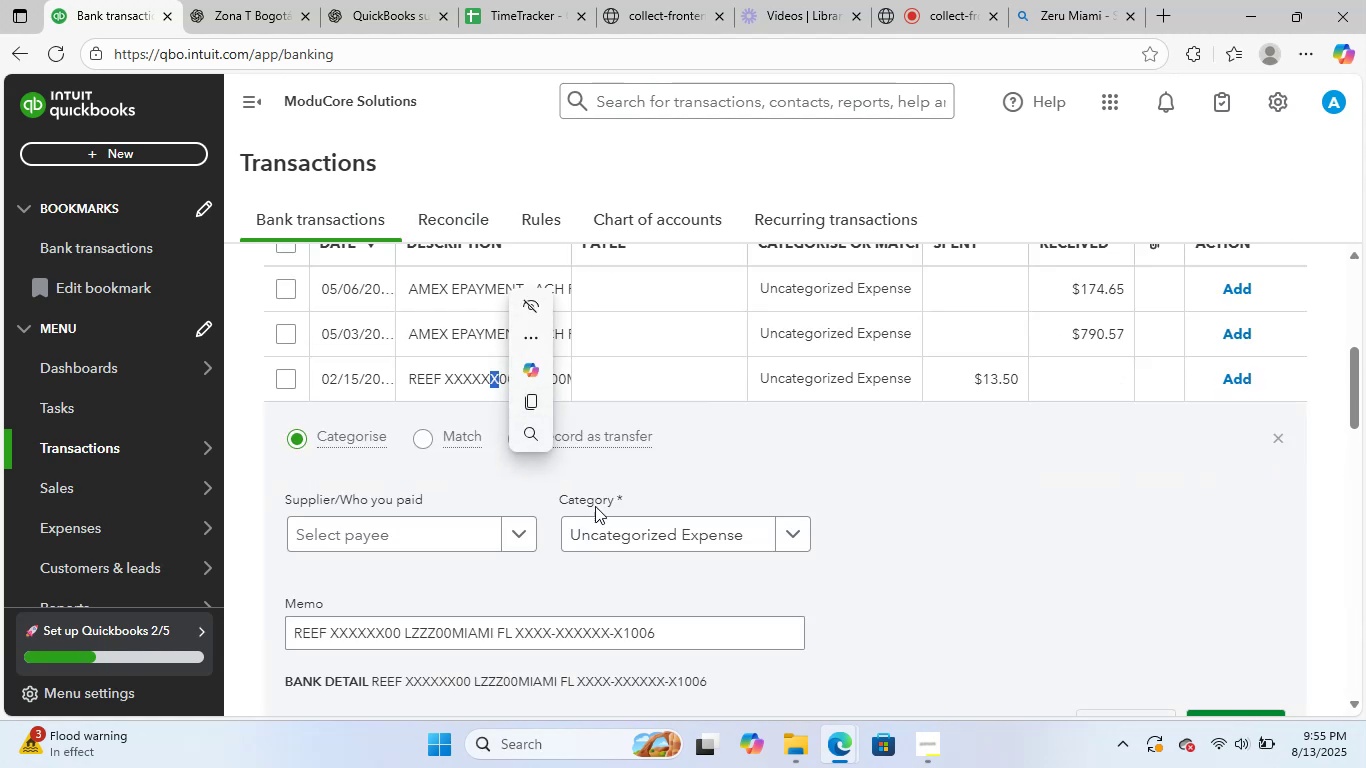 
left_click_drag(start_coordinate=[677, 582], to_coordinate=[678, 587])
 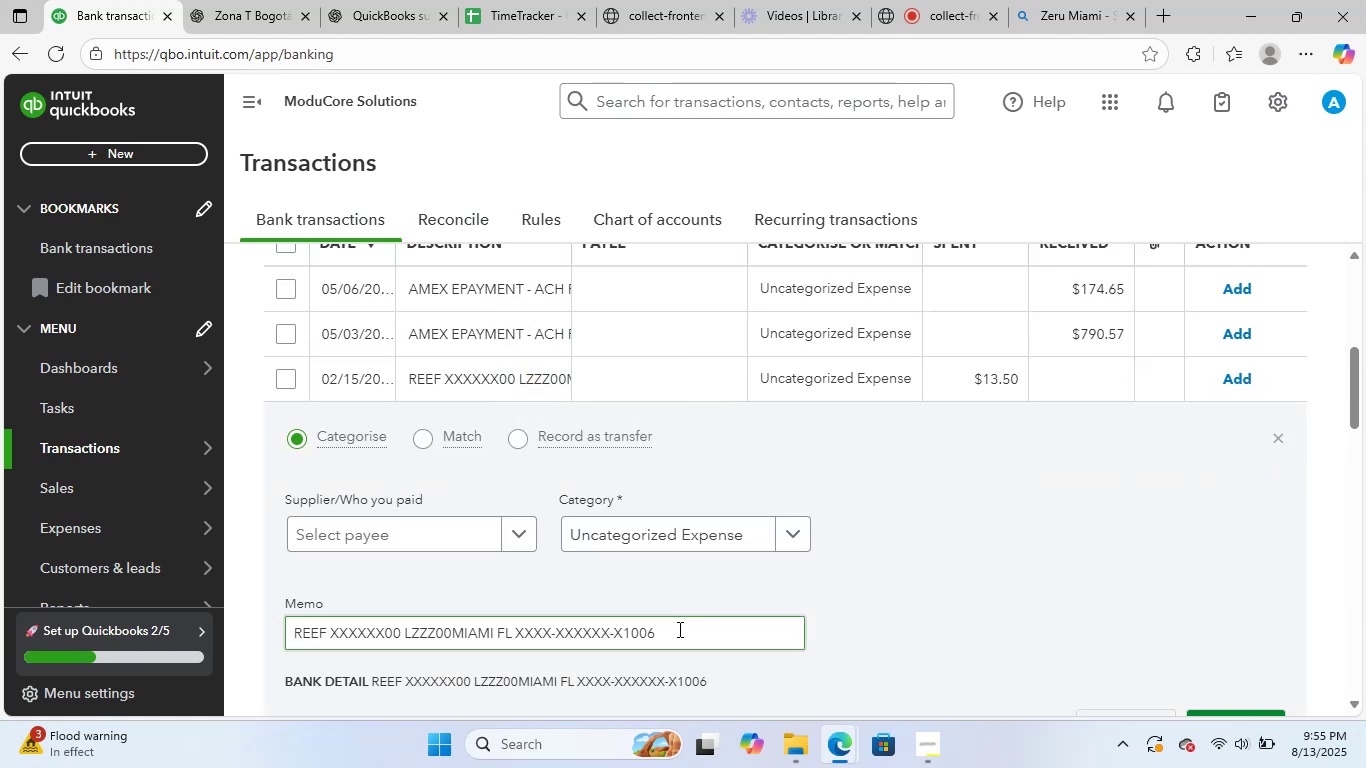 
left_click_drag(start_coordinate=[678, 636], to_coordinate=[44, 595])
 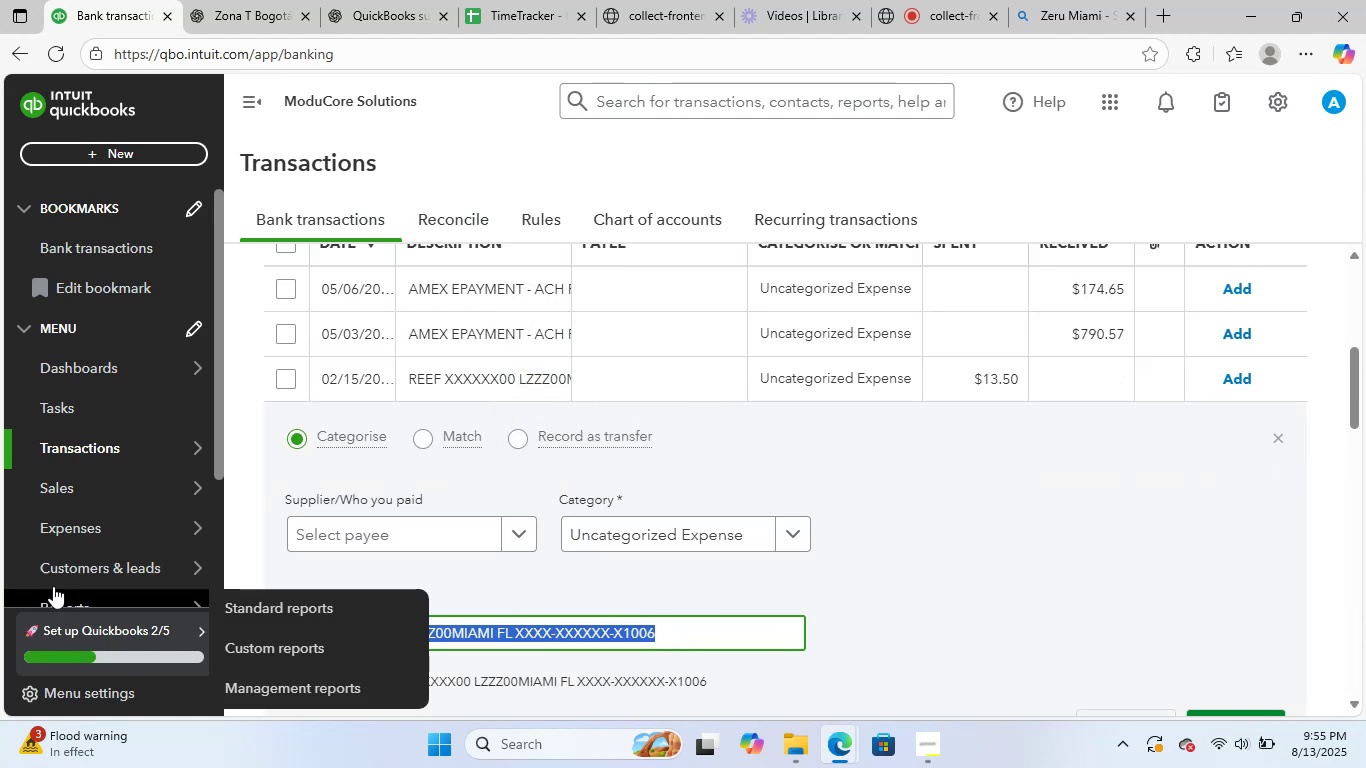 
key(Control+ControlLeft)
 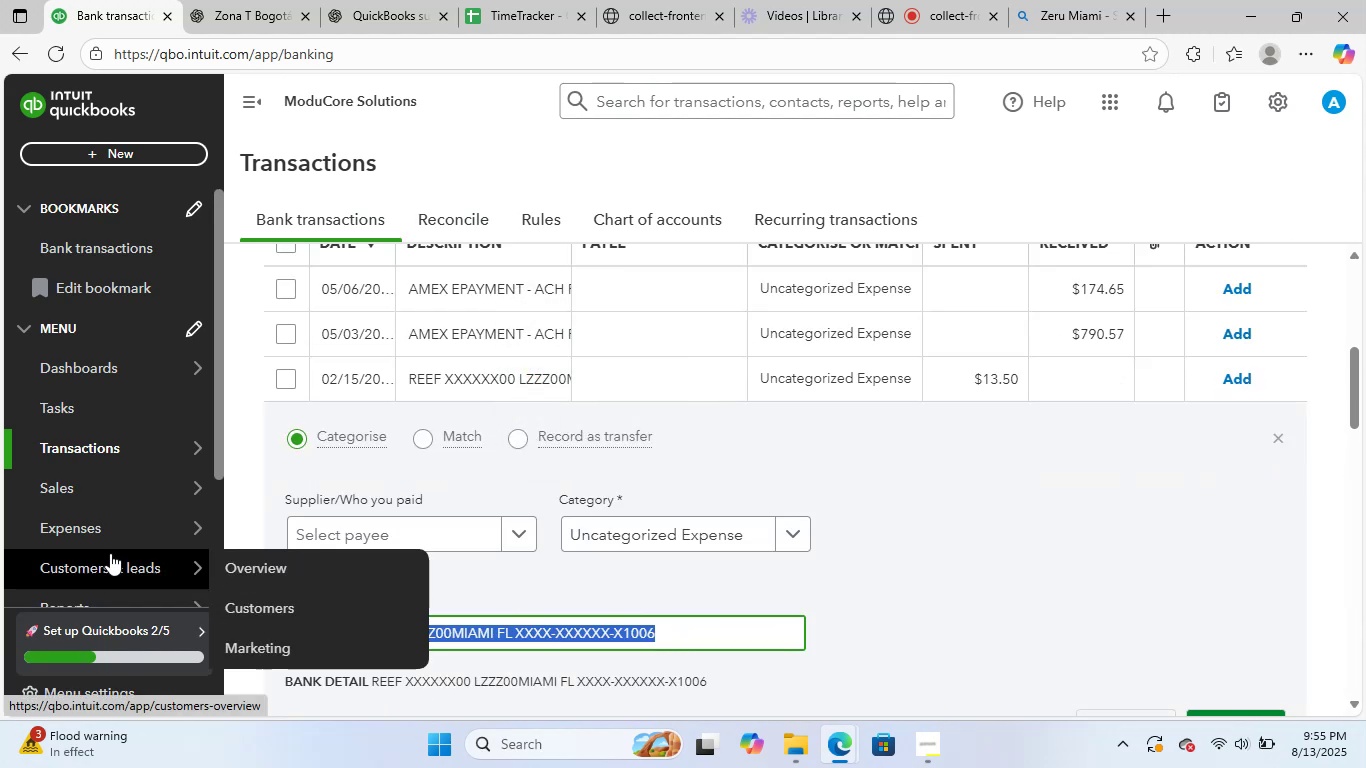 
key(Control+C)
 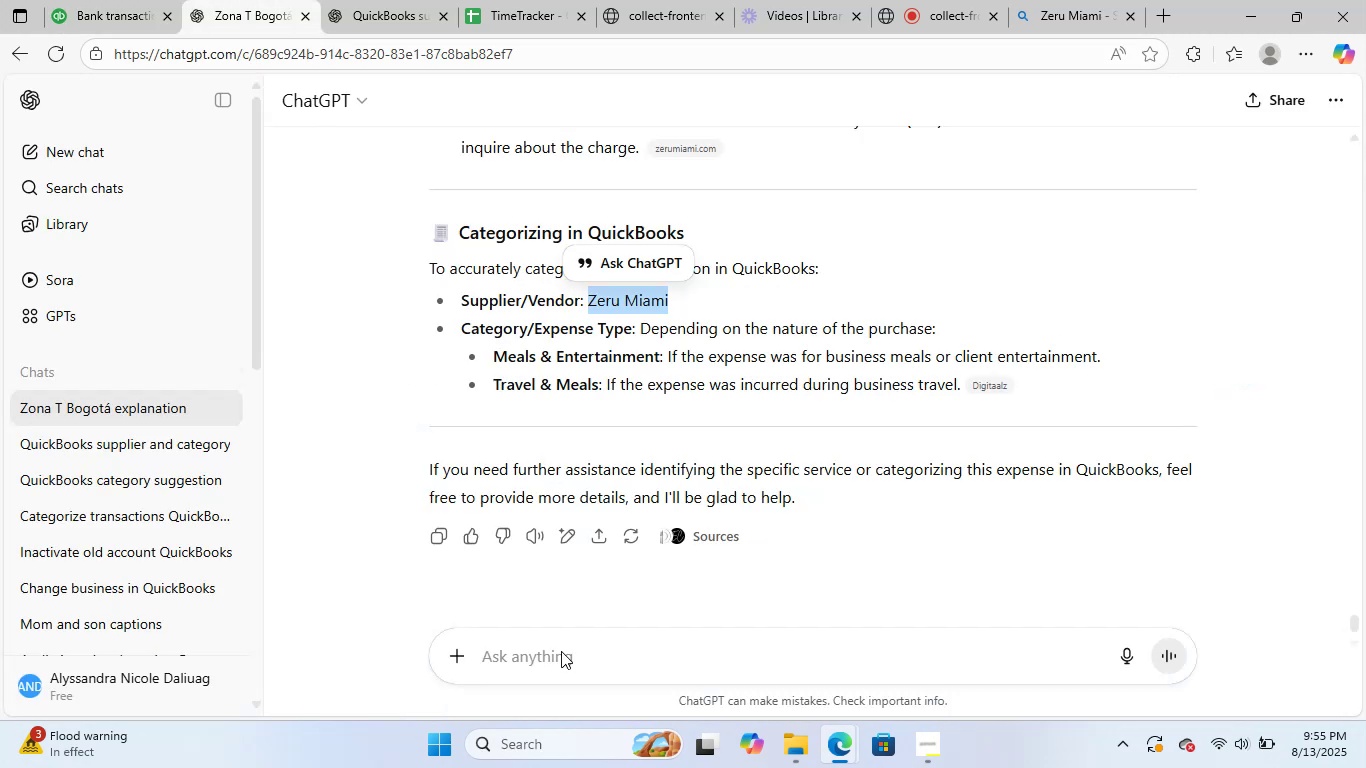 
key(Control+ControlLeft)
 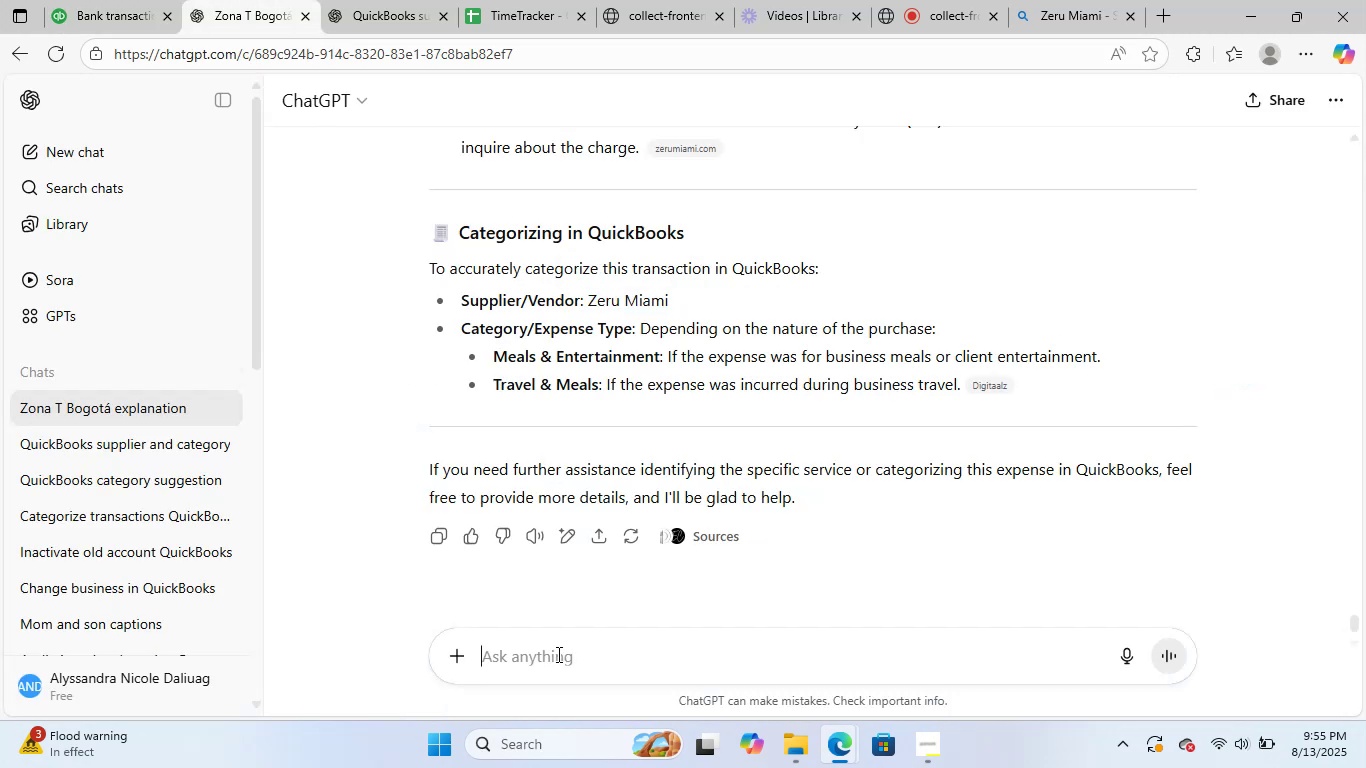 
key(Control+V)
 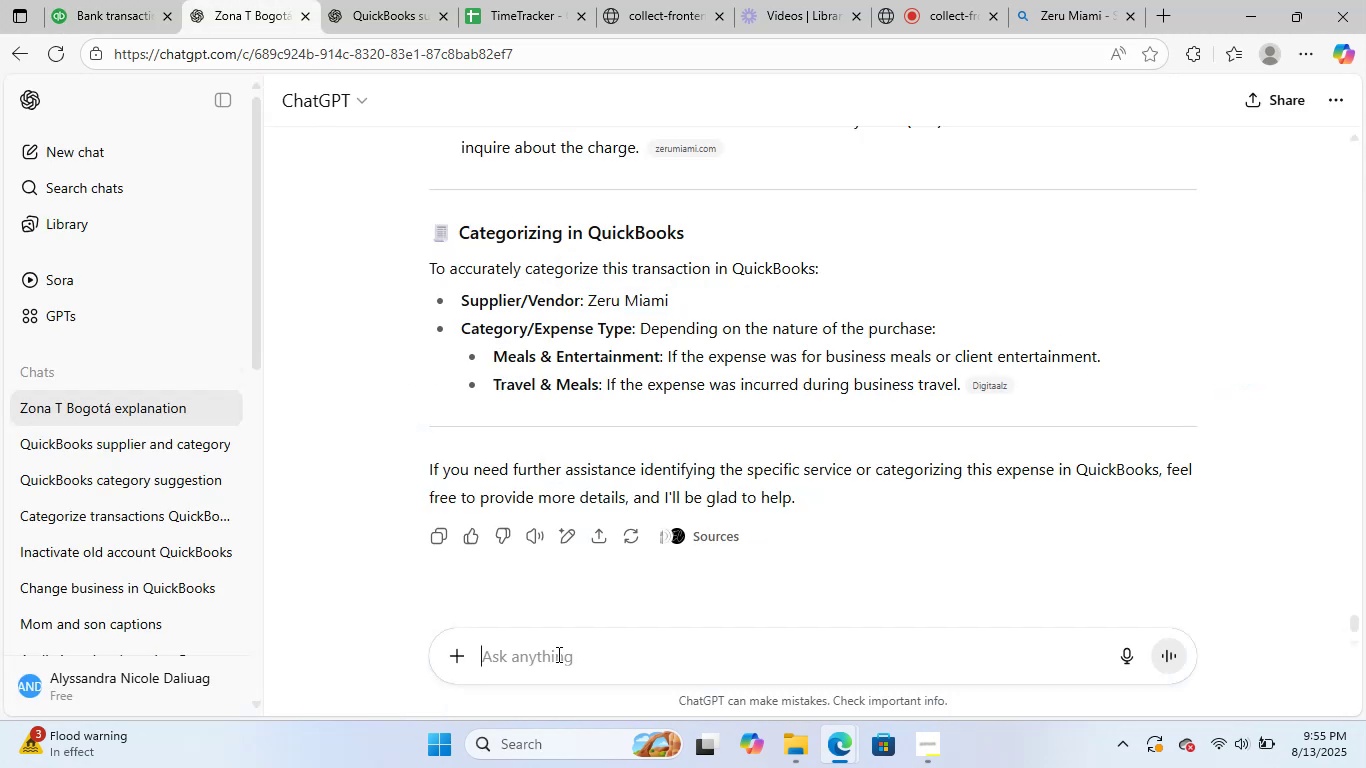 
key(NumpadEnter)
 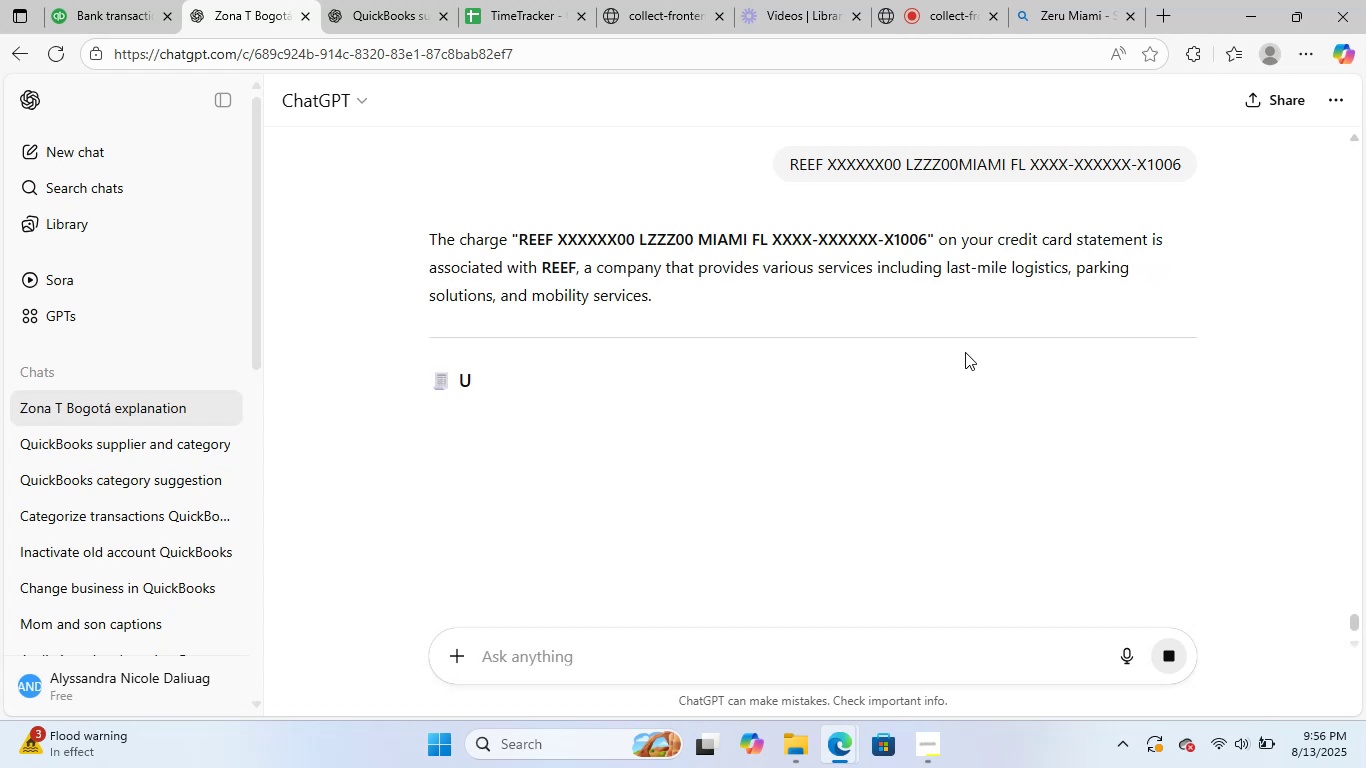 
wait(31.67)
 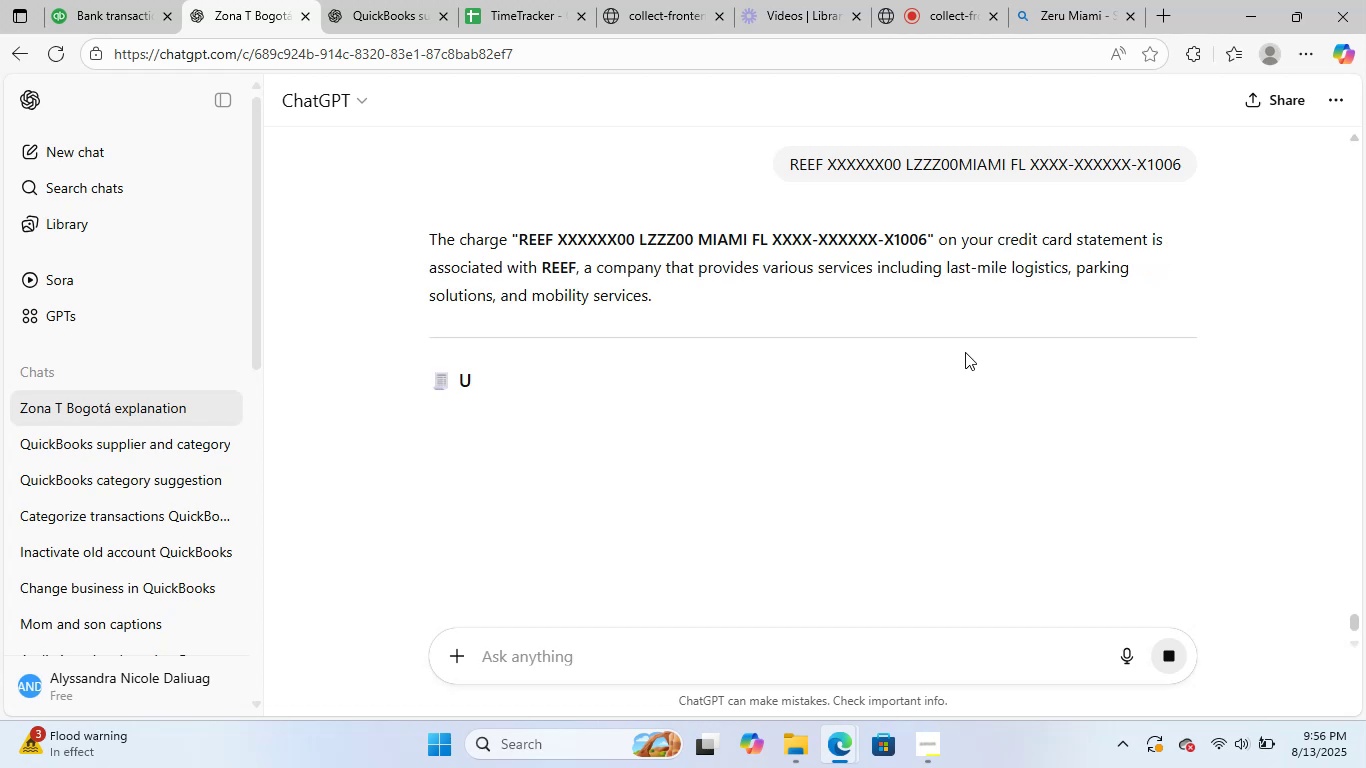 
scroll: coordinate [966, 346], scroll_direction: down, amount: 13.0
 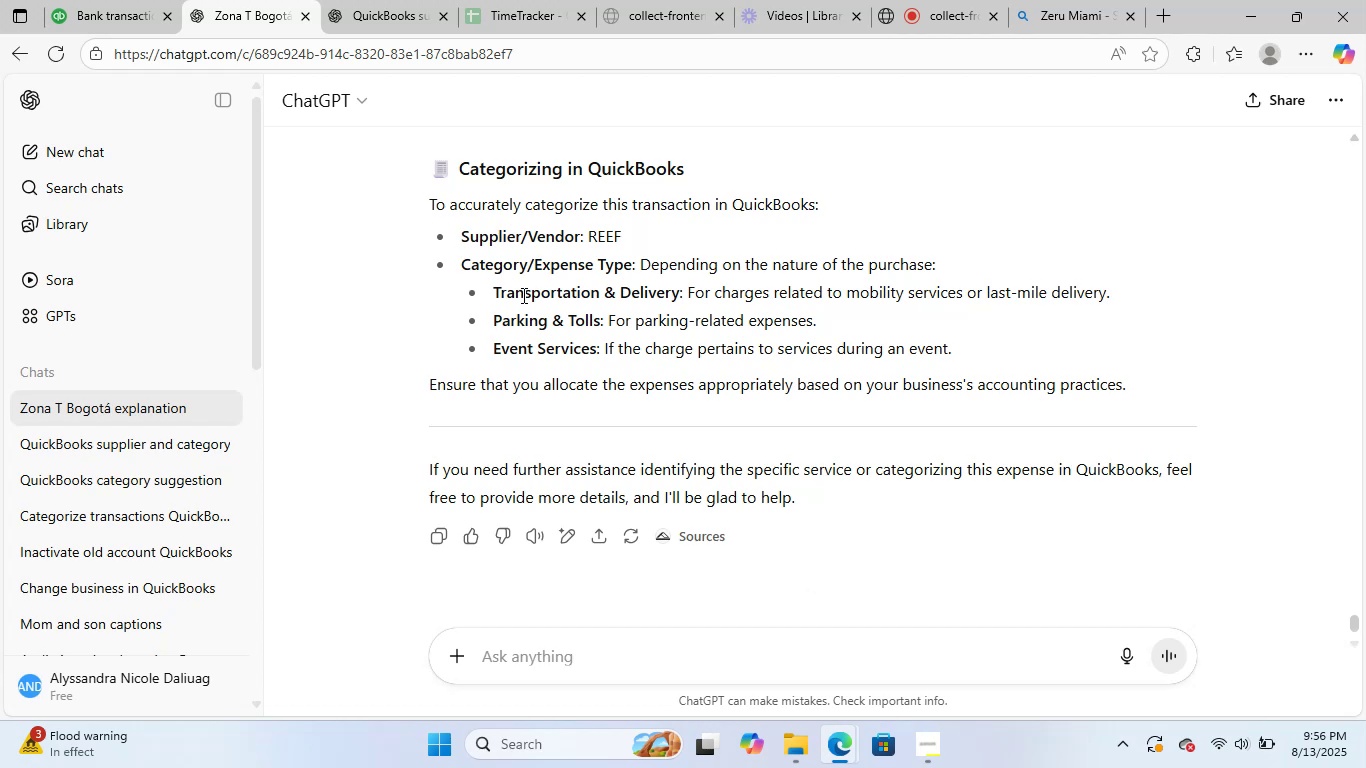 
left_click_drag(start_coordinate=[588, 236], to_coordinate=[624, 235])
 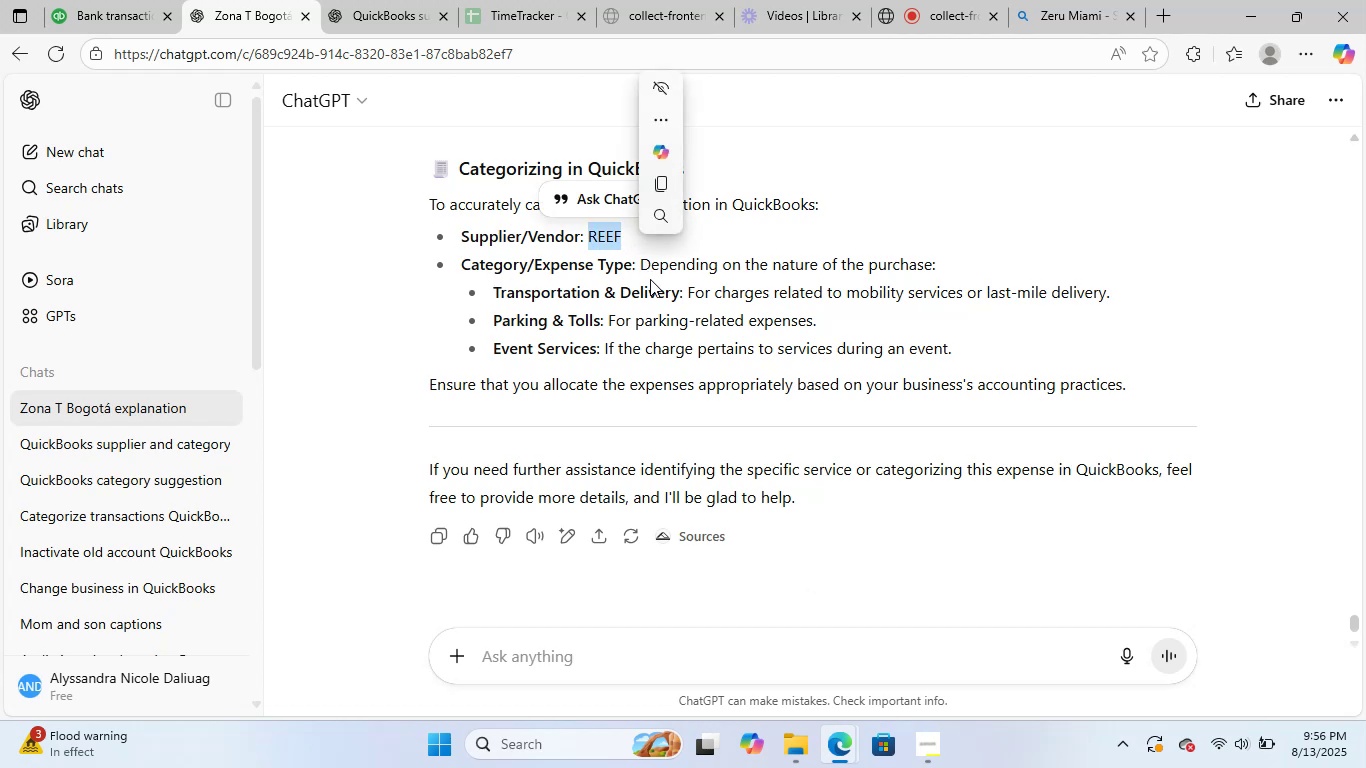 
key(Control+C)
 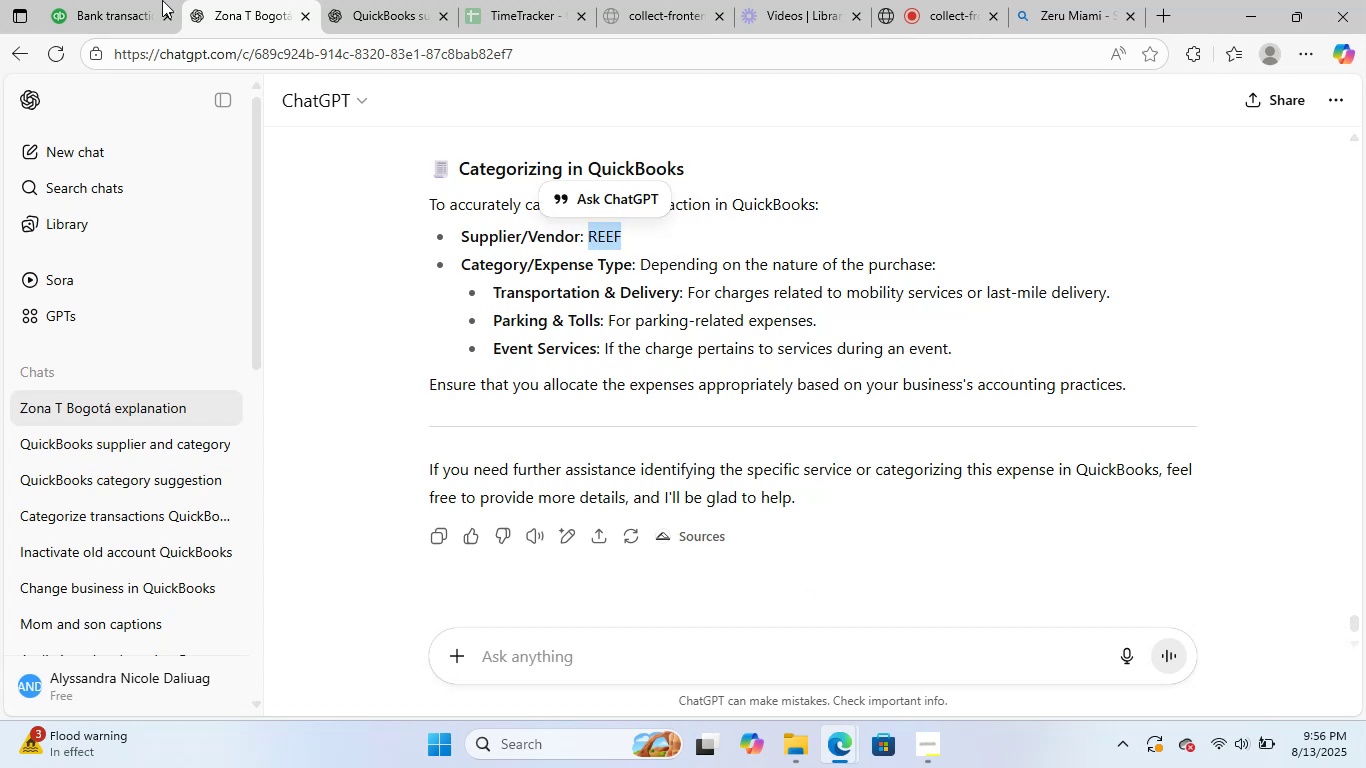 
left_click([130, 0])
 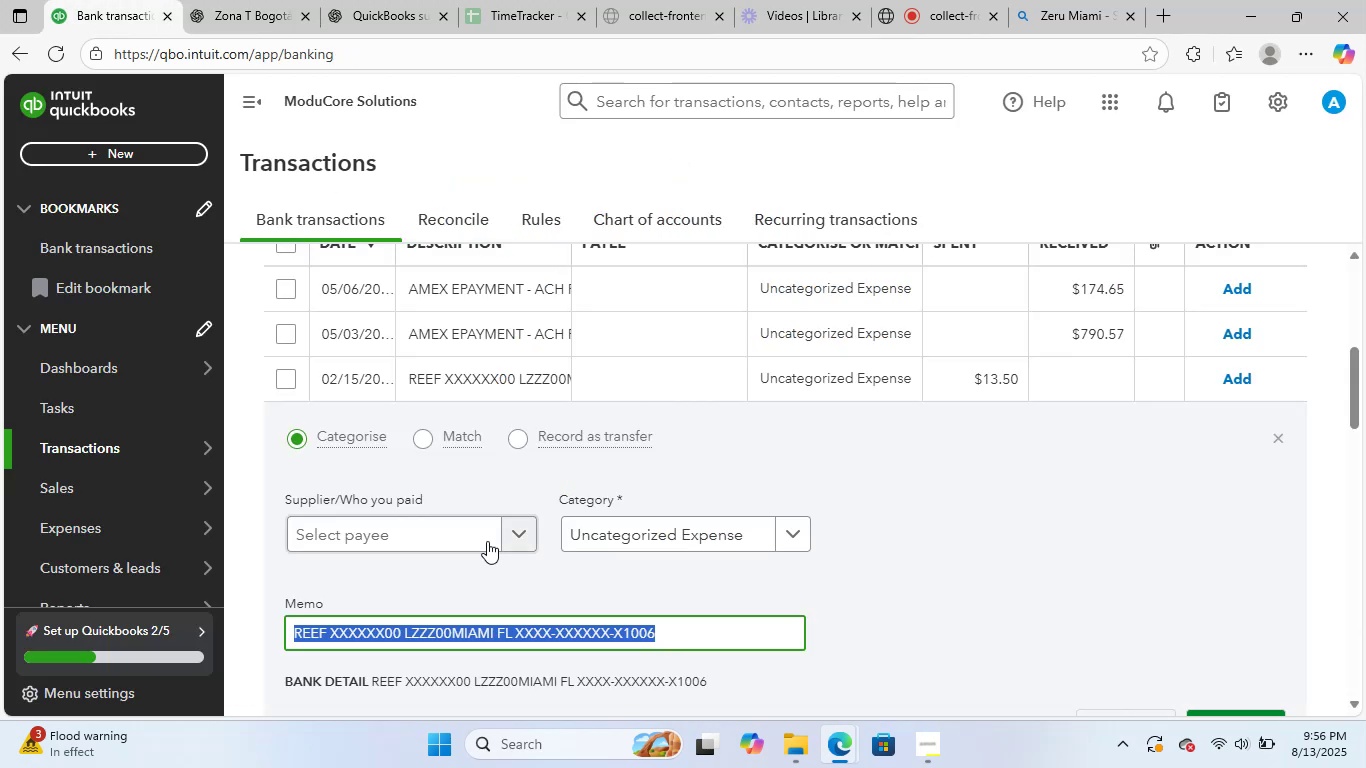 
left_click([451, 534])
 